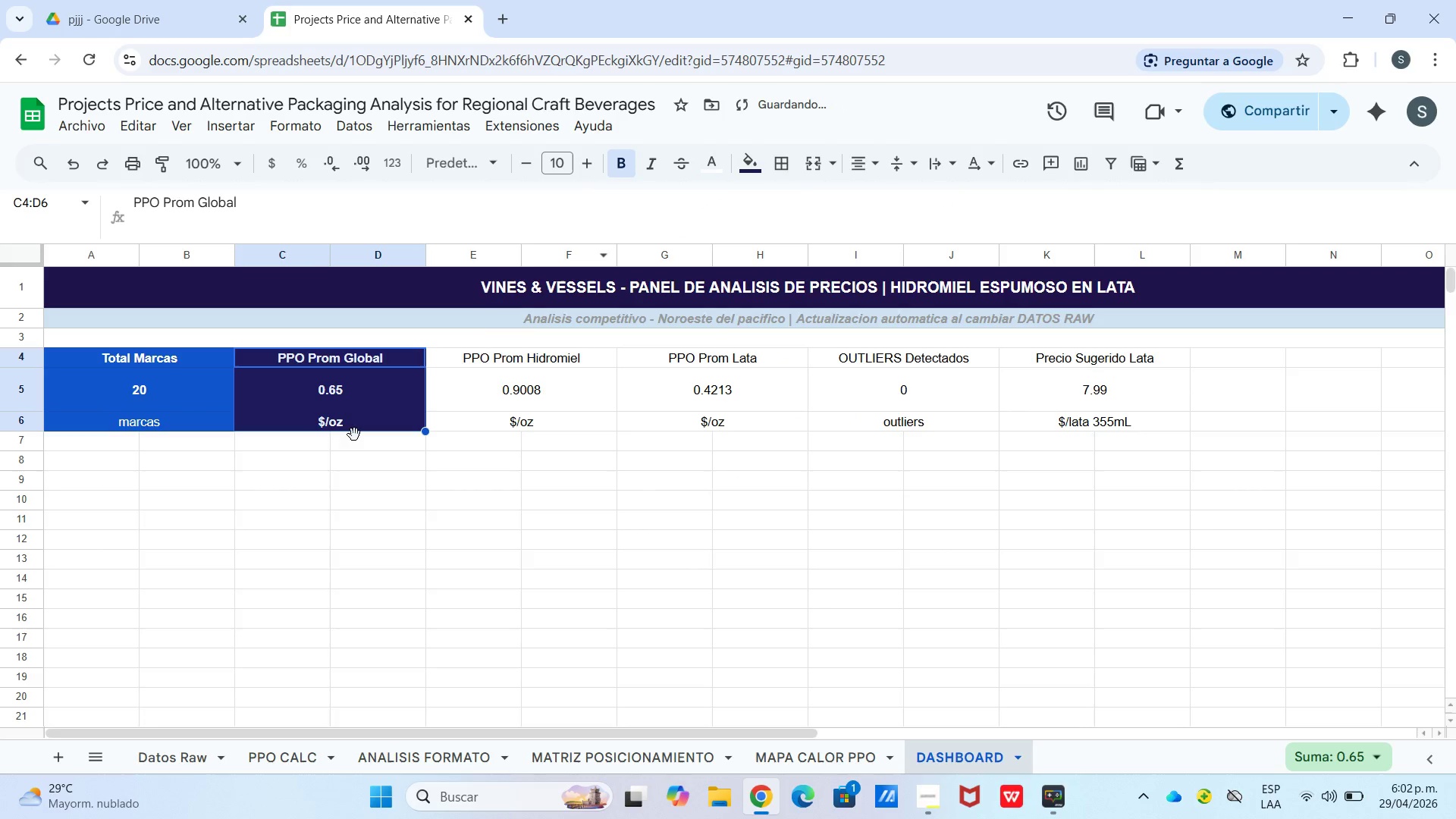 
double_click([347, 419])
 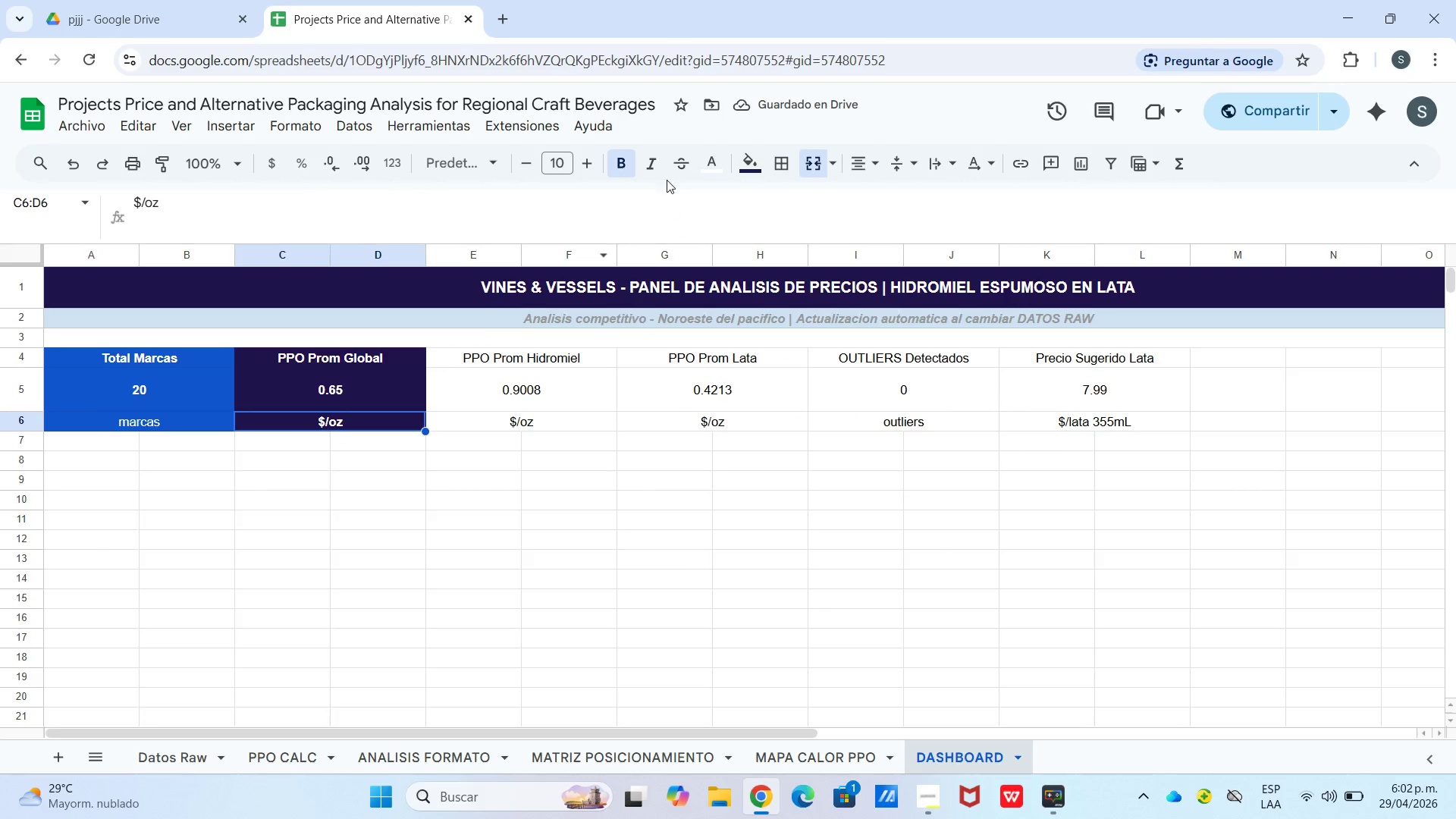 
left_click([629, 167])
 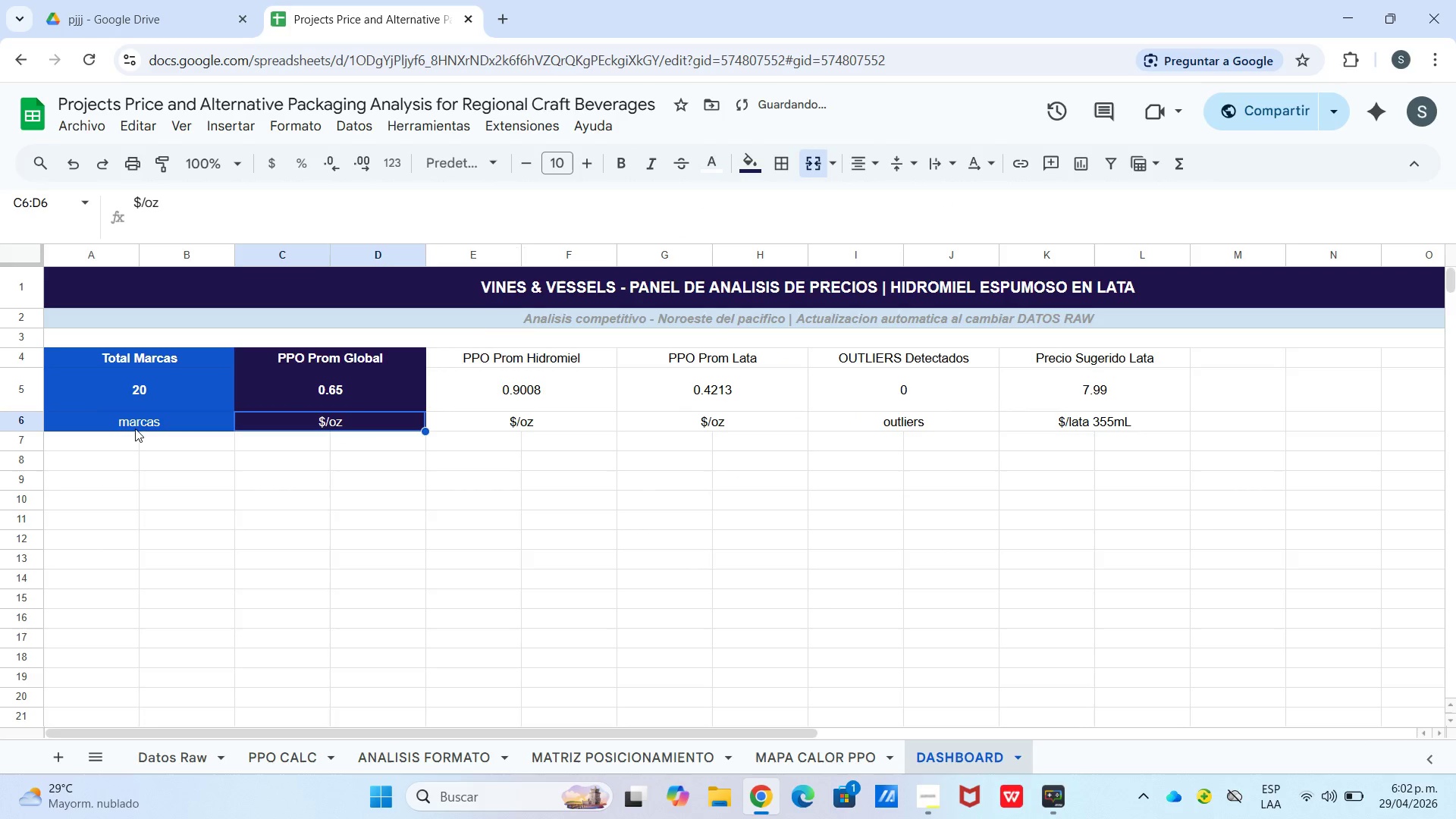 
left_click_drag(start_coordinate=[132, 428], to_coordinate=[136, 426])
 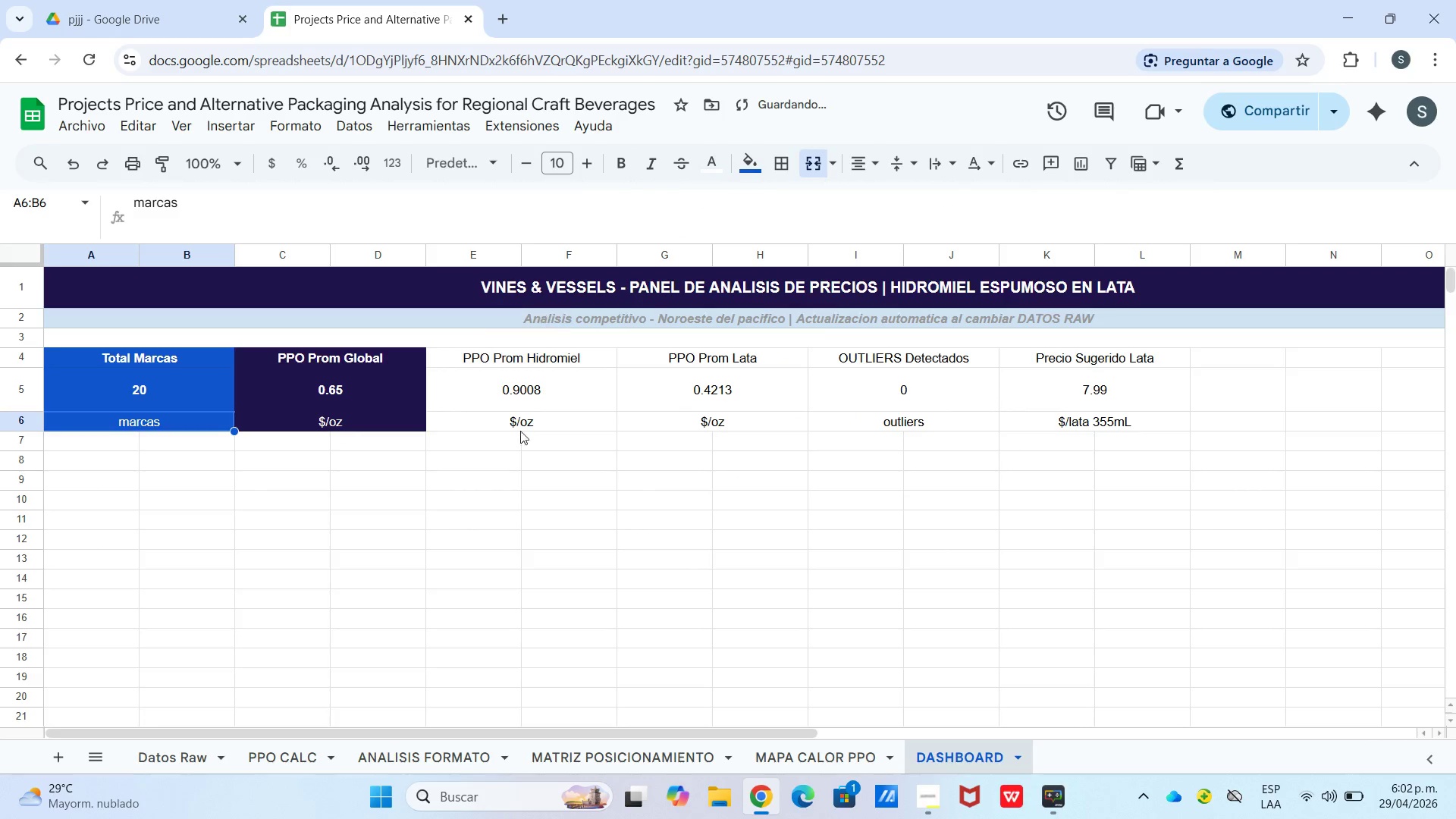 
left_click_drag(start_coordinate=[494, 490], to_coordinate=[494, 485])
 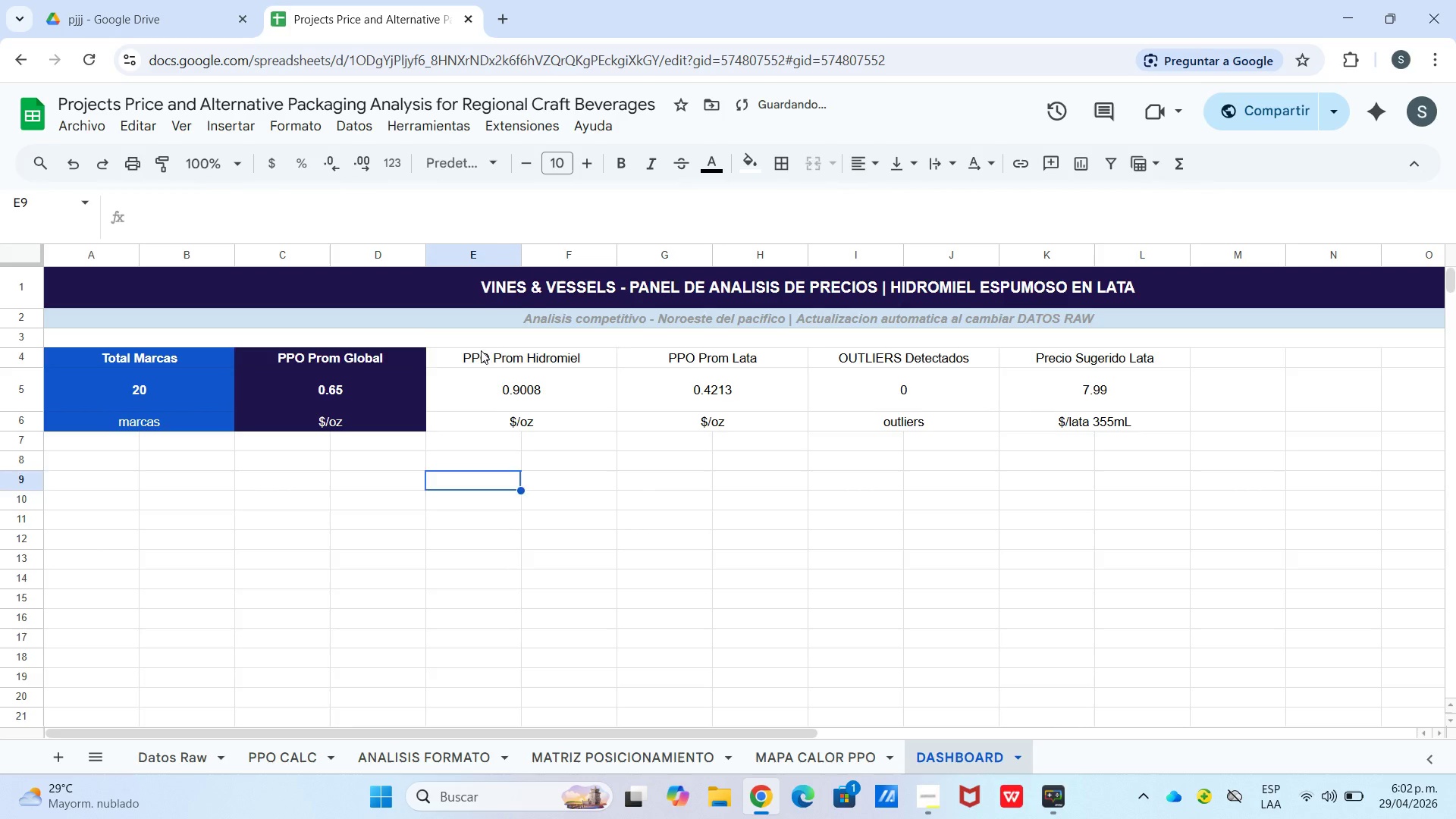 
left_click_drag(start_coordinate=[481, 350], to_coordinate=[492, 429])
 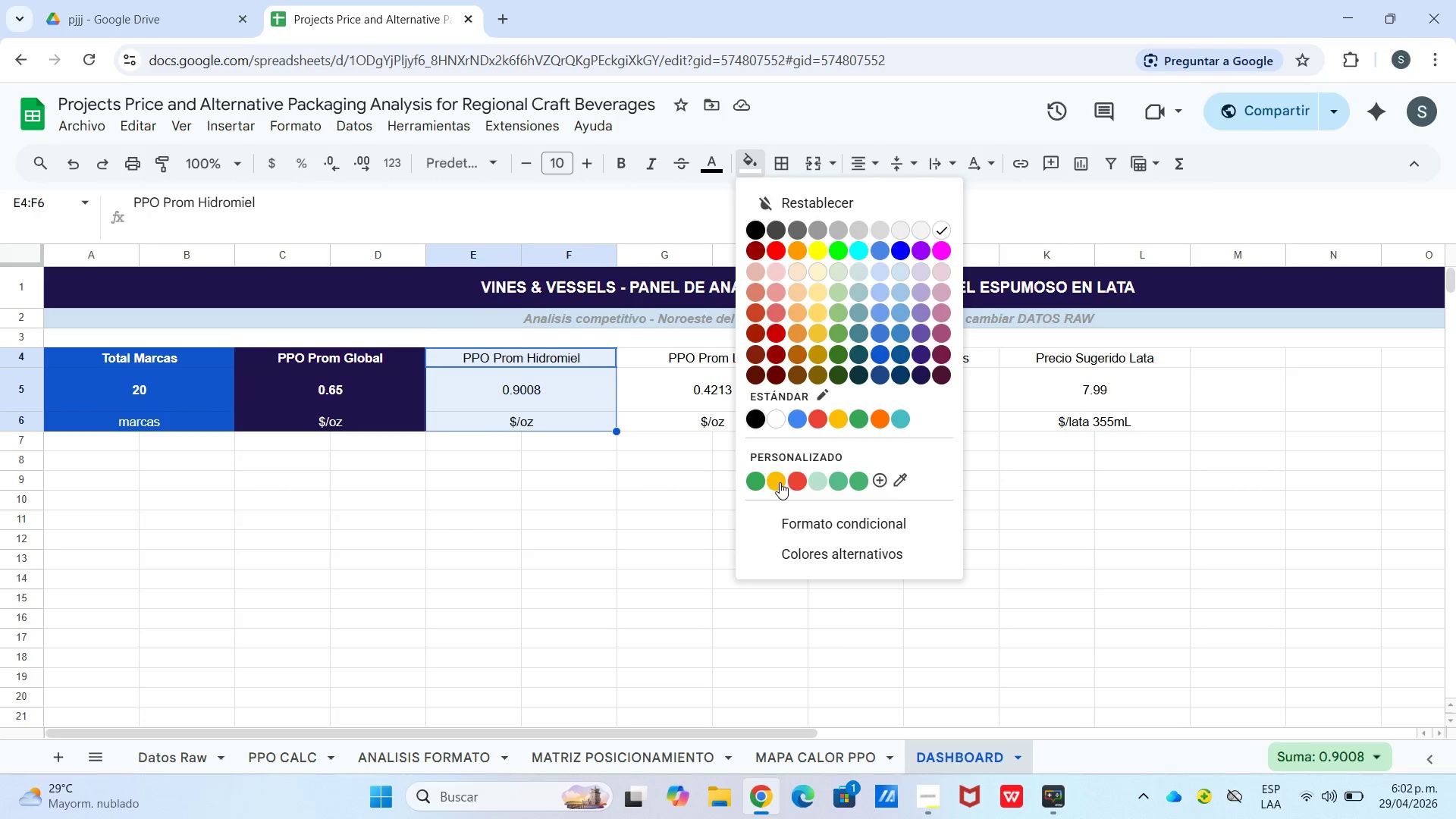 
left_click_drag(start_coordinate=[714, 166], to_coordinate=[751, 171])
 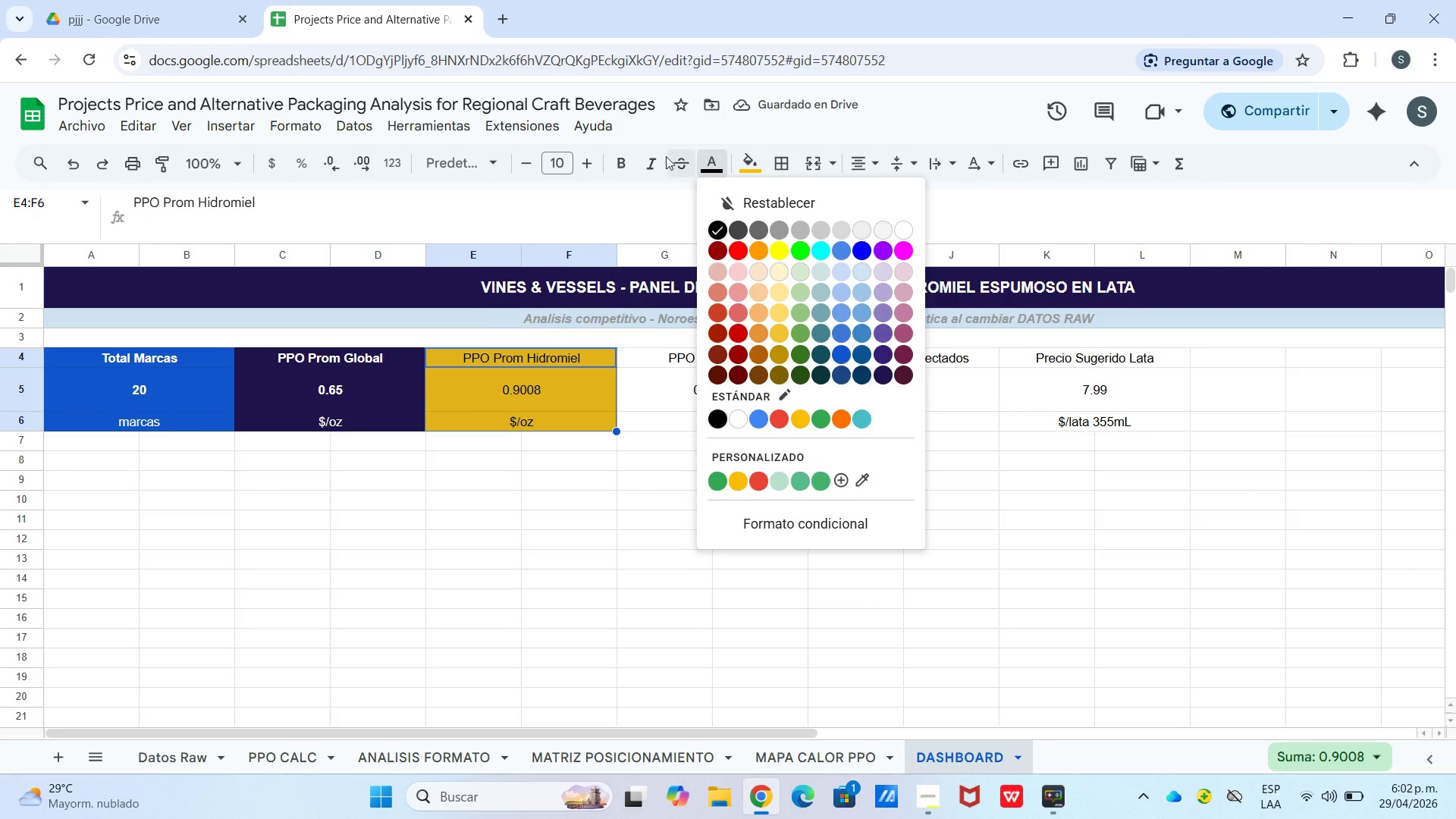 
left_click([613, 162])
 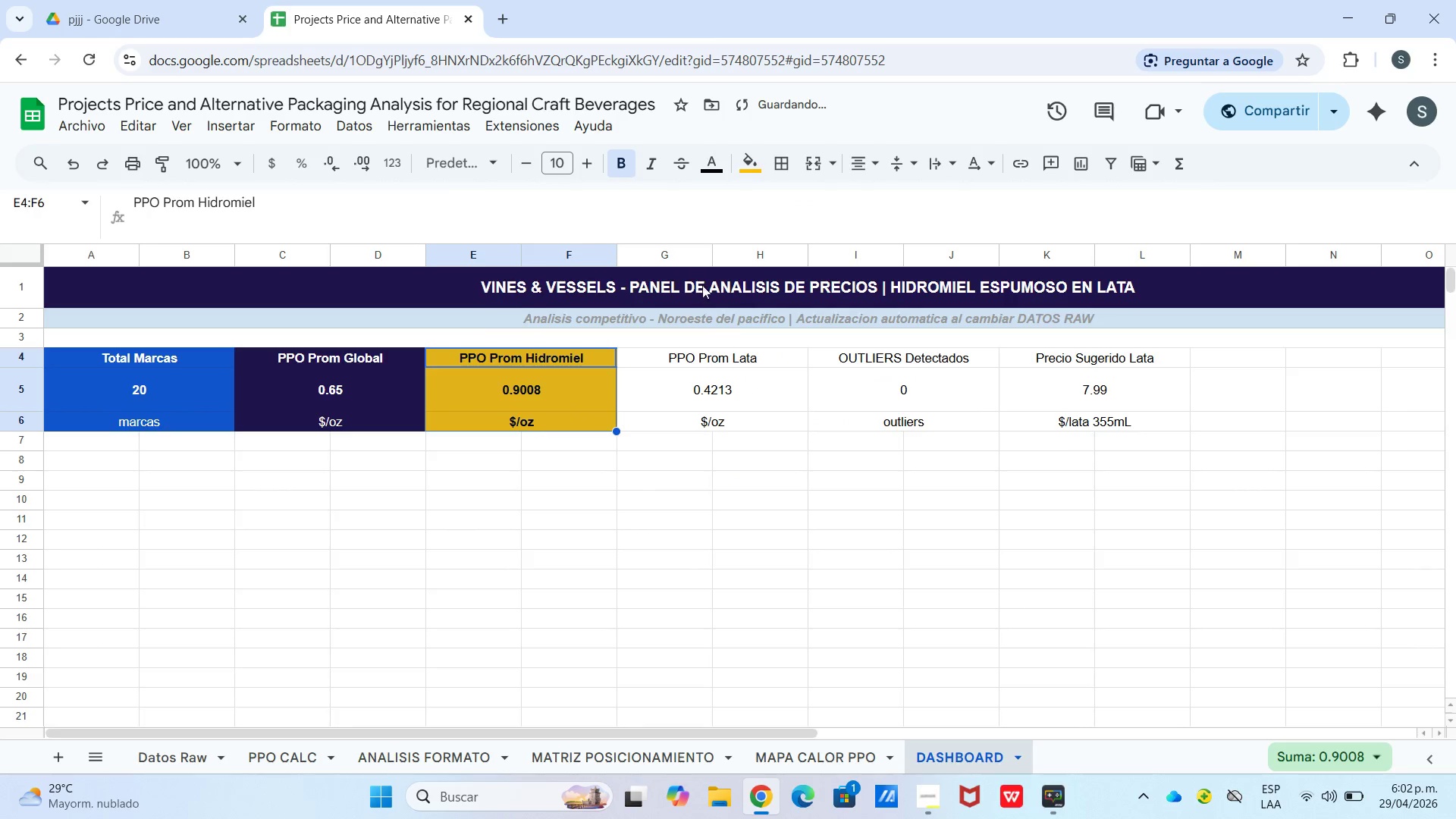 
left_click_drag(start_coordinate=[695, 362], to_coordinate=[688, 422])
 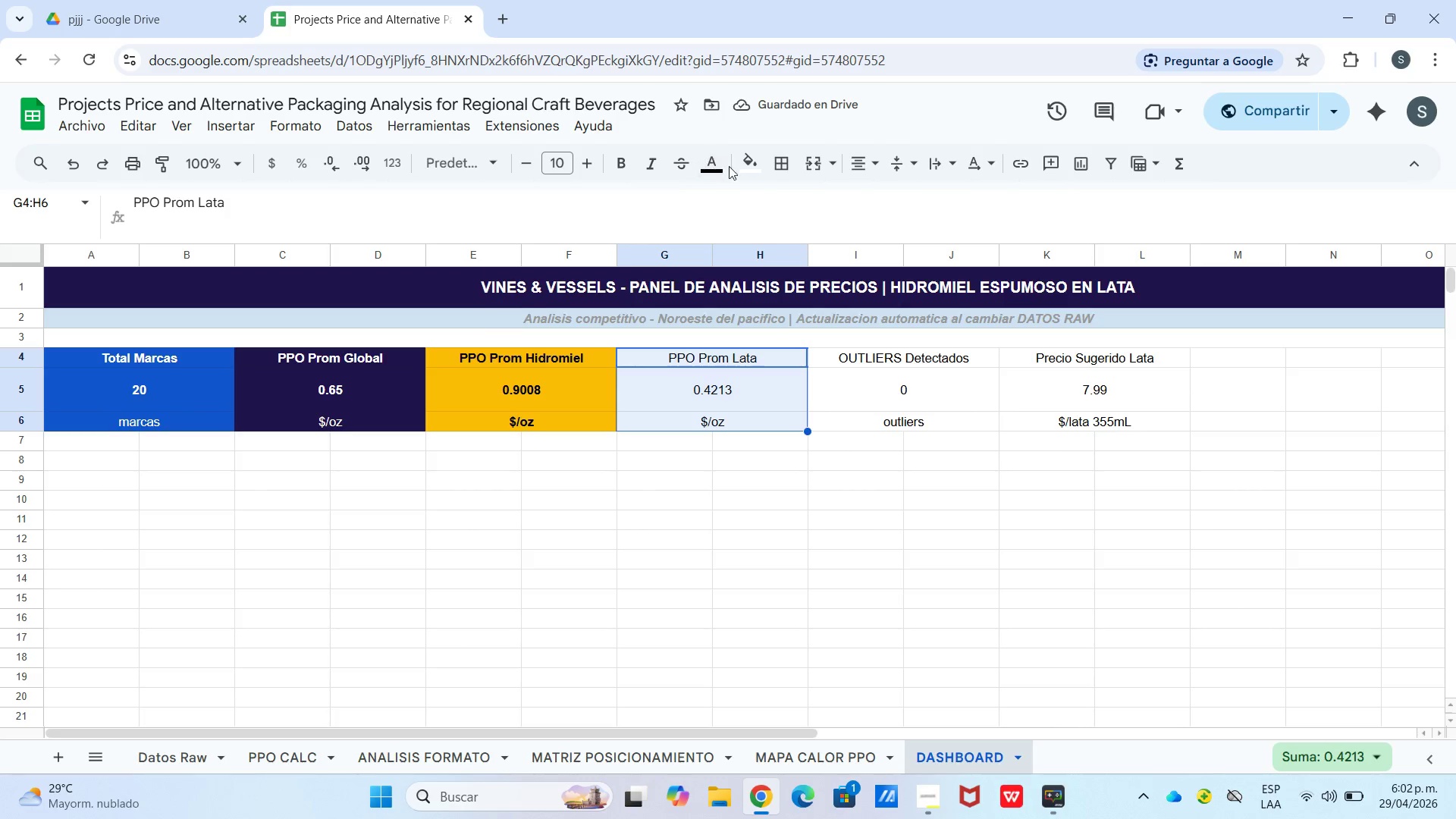 
left_click_drag(start_coordinate=[736, 167], to_coordinate=[742, 167])
 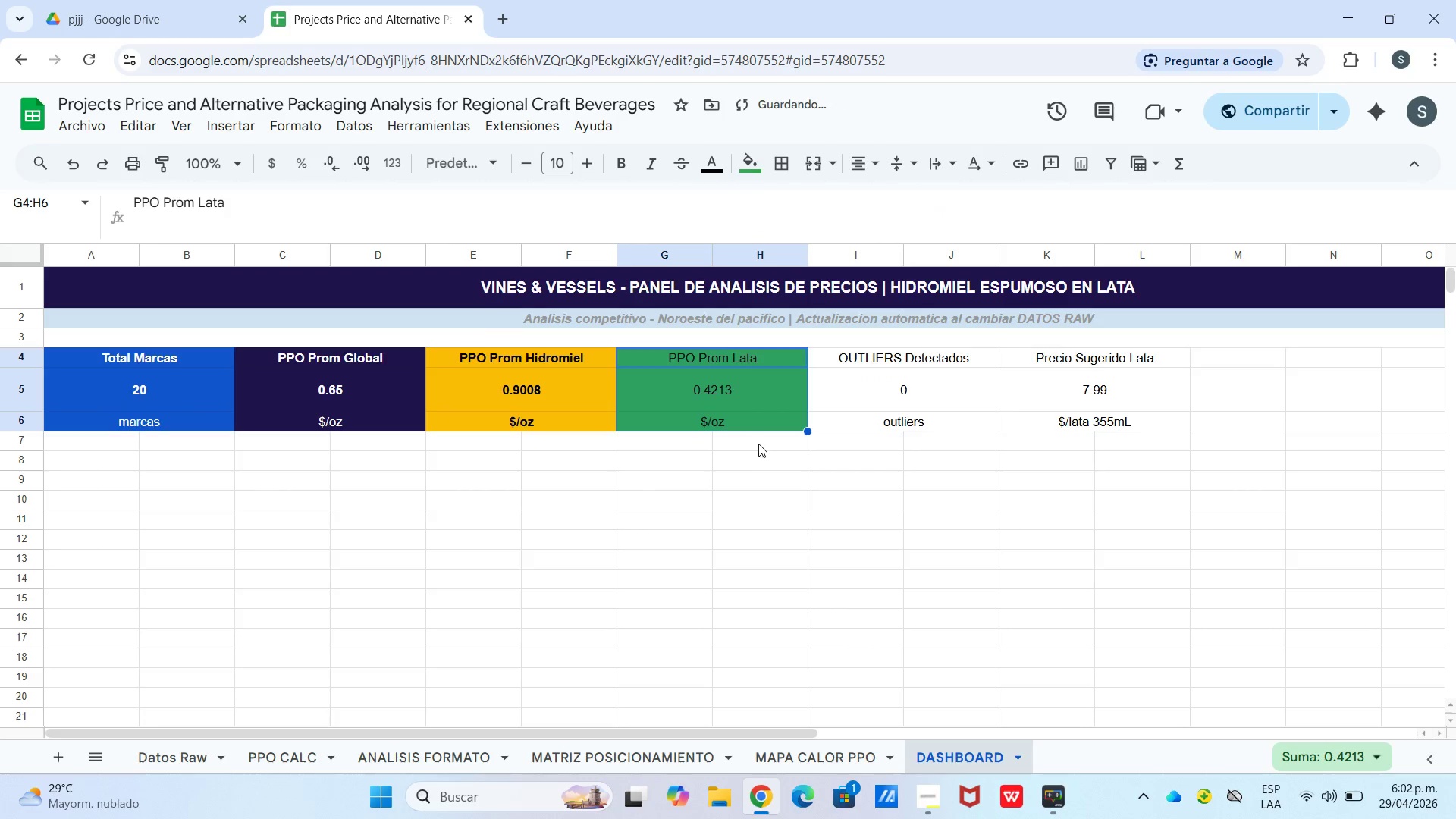 
left_click([704, 171])
 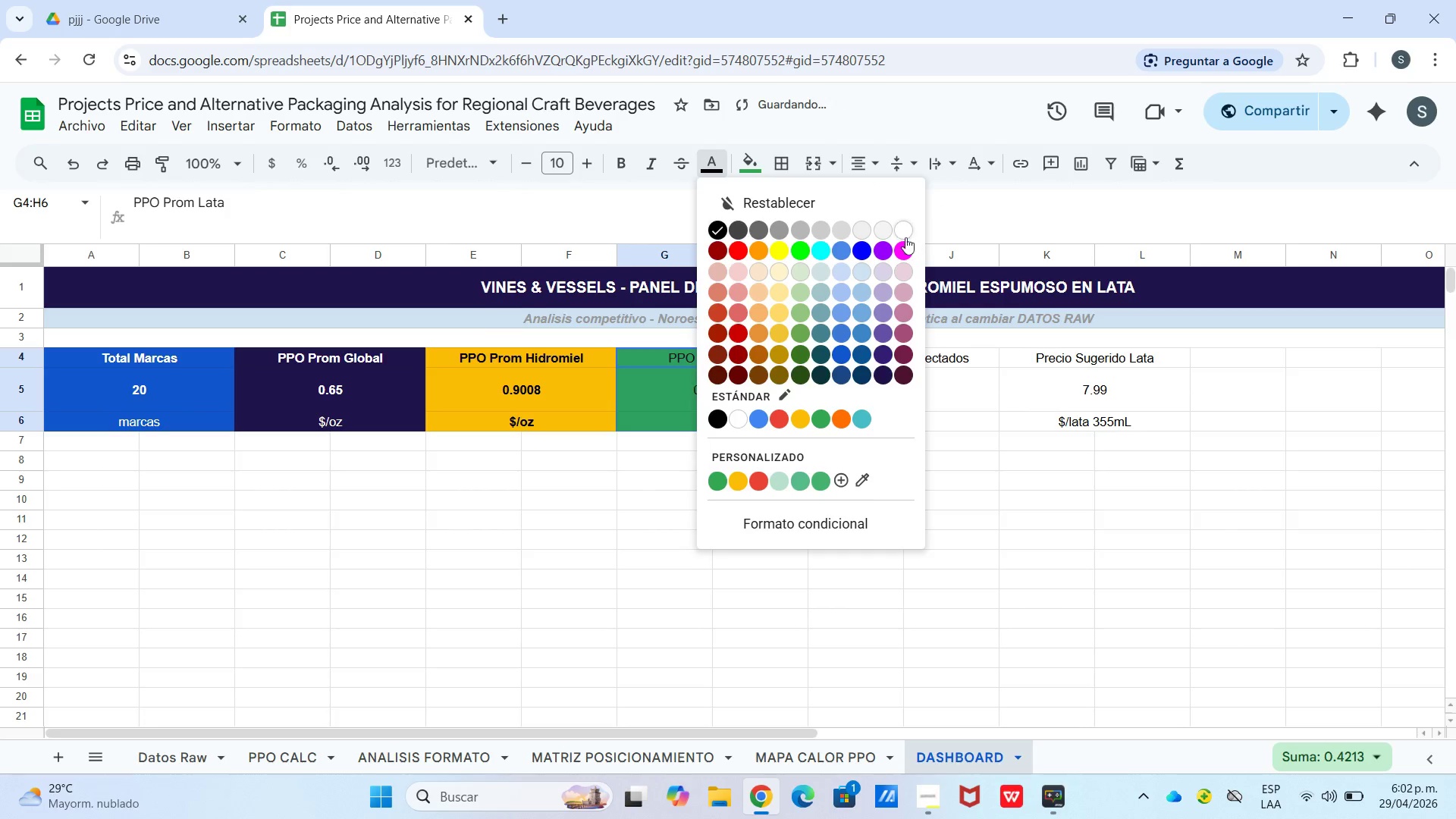 
left_click([898, 229])
 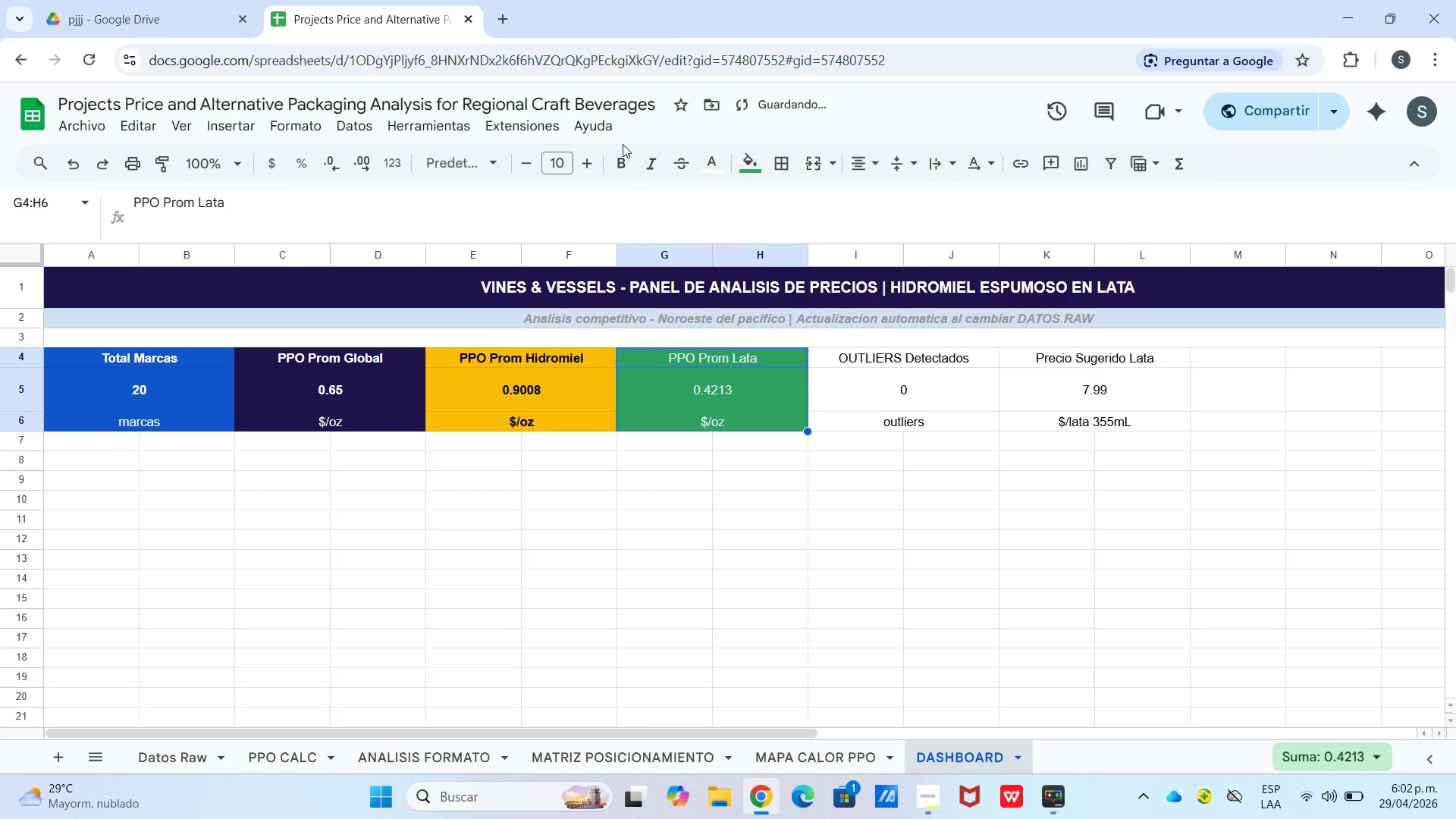 
left_click([619, 160])
 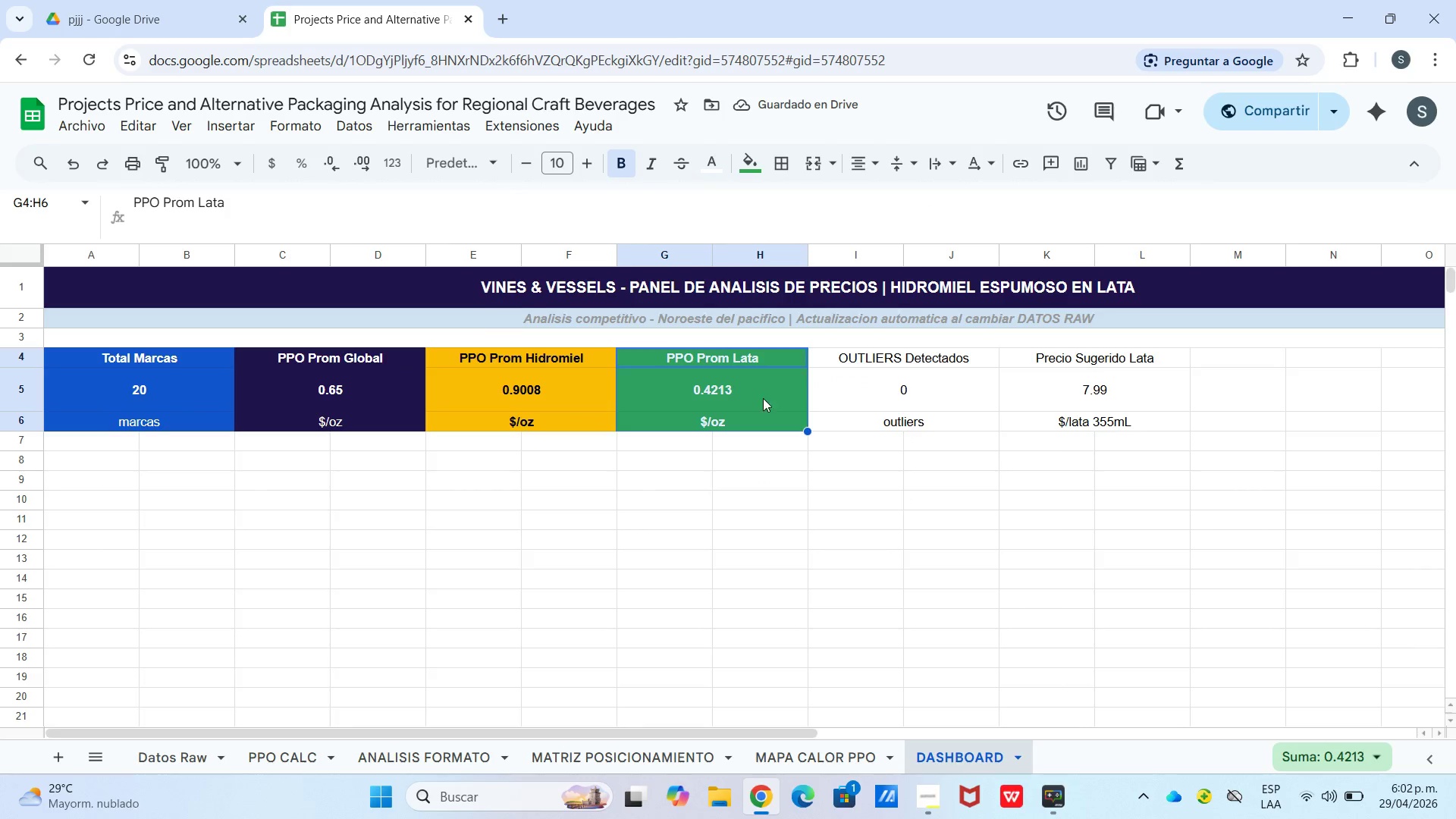 
left_click_drag(start_coordinate=[825, 360], to_coordinate=[841, 431])
 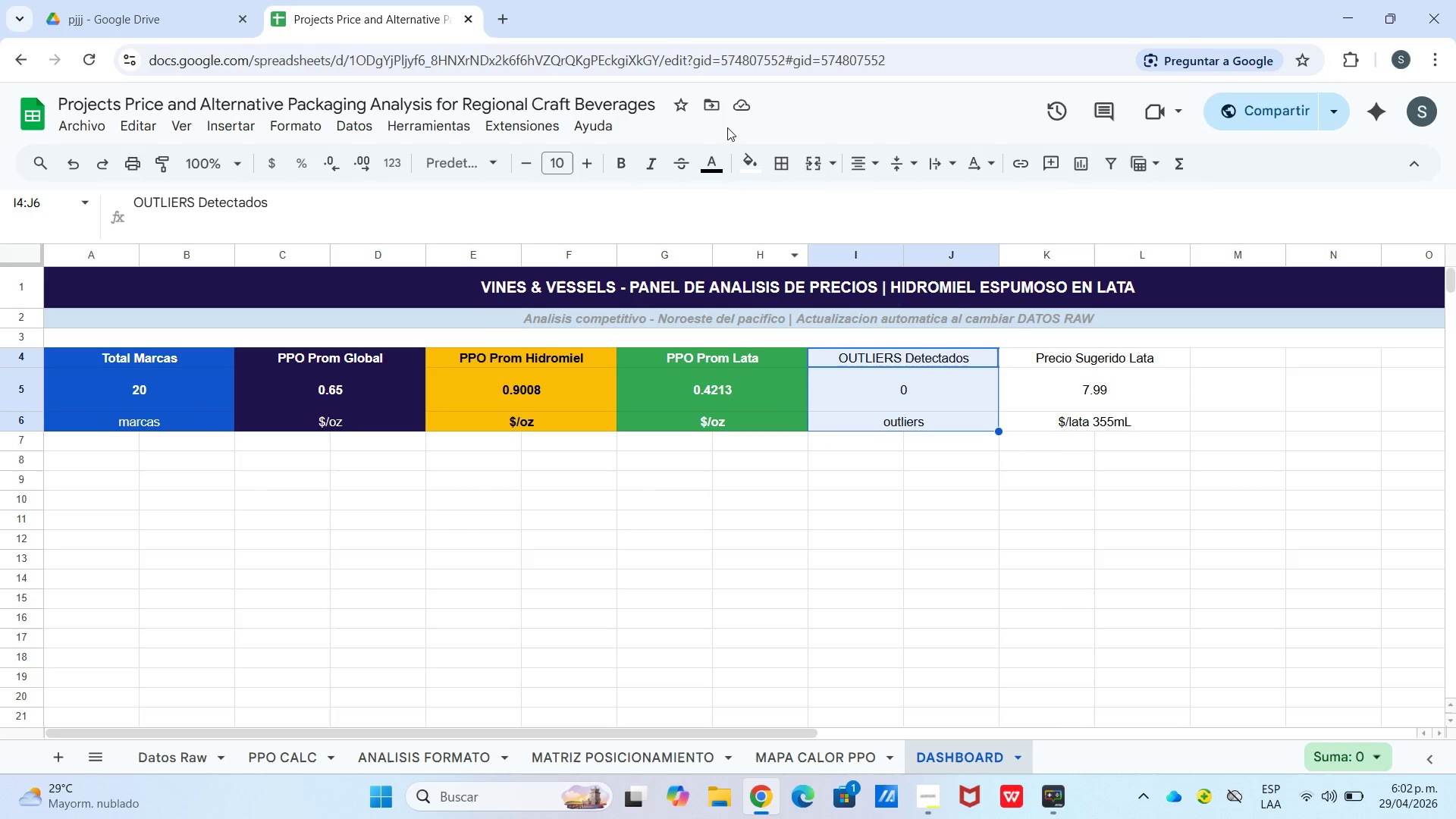 
left_click([760, 178])
 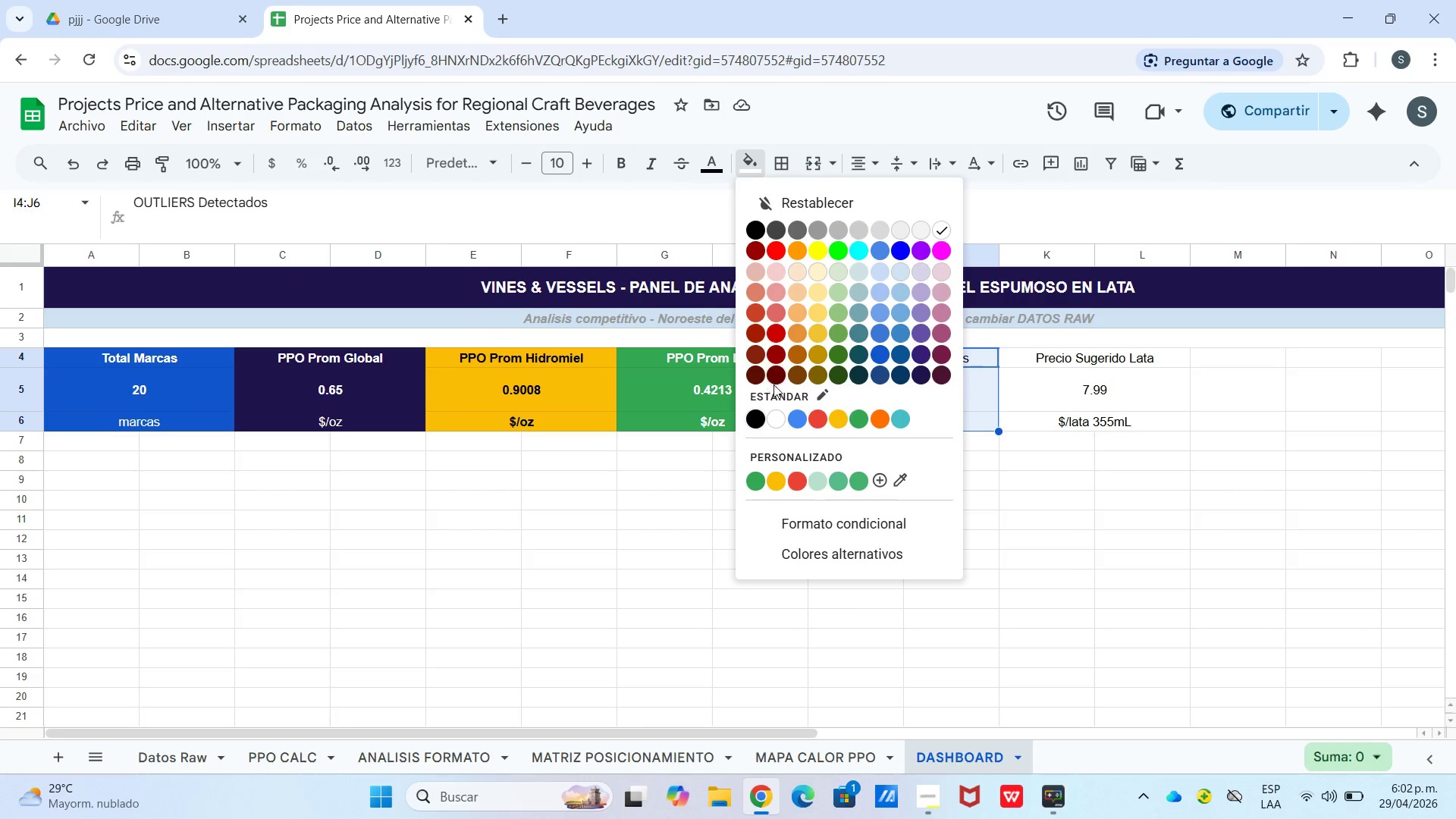 
left_click_drag(start_coordinate=[798, 475], to_coordinate=[798, 447])
 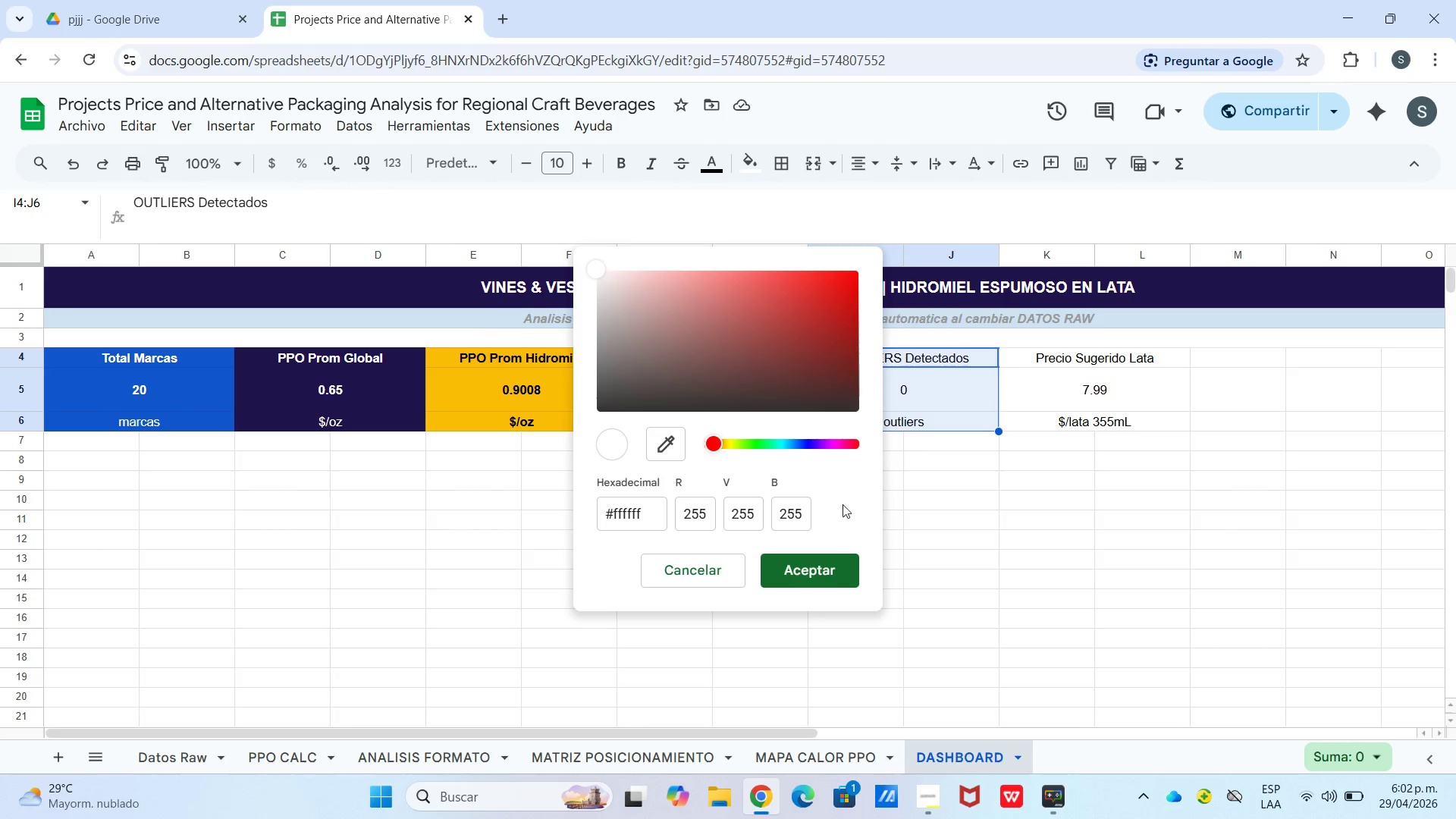 
left_click([830, 568])
 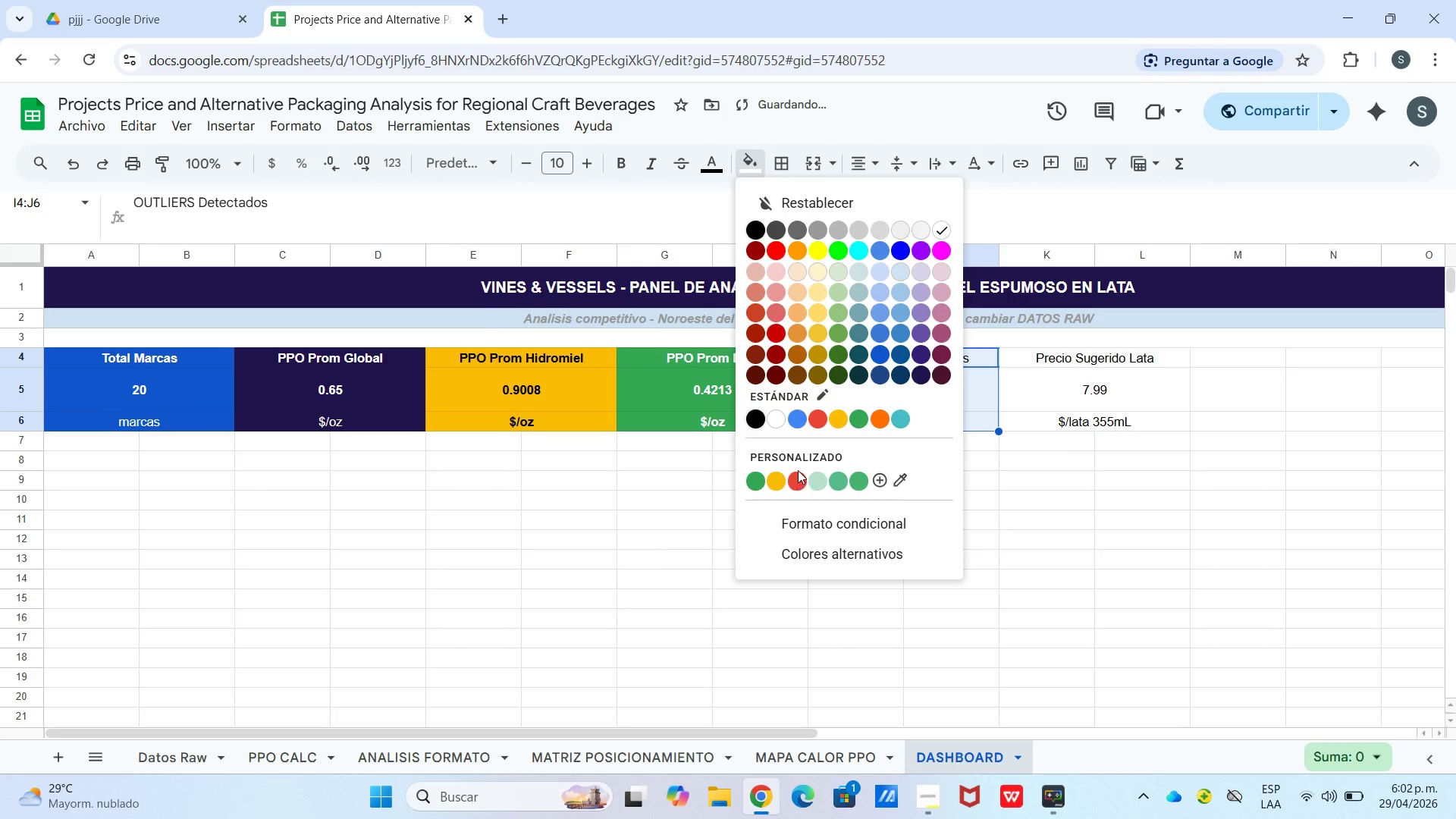 
left_click_drag(start_coordinate=[715, 174], to_coordinate=[744, 189])
 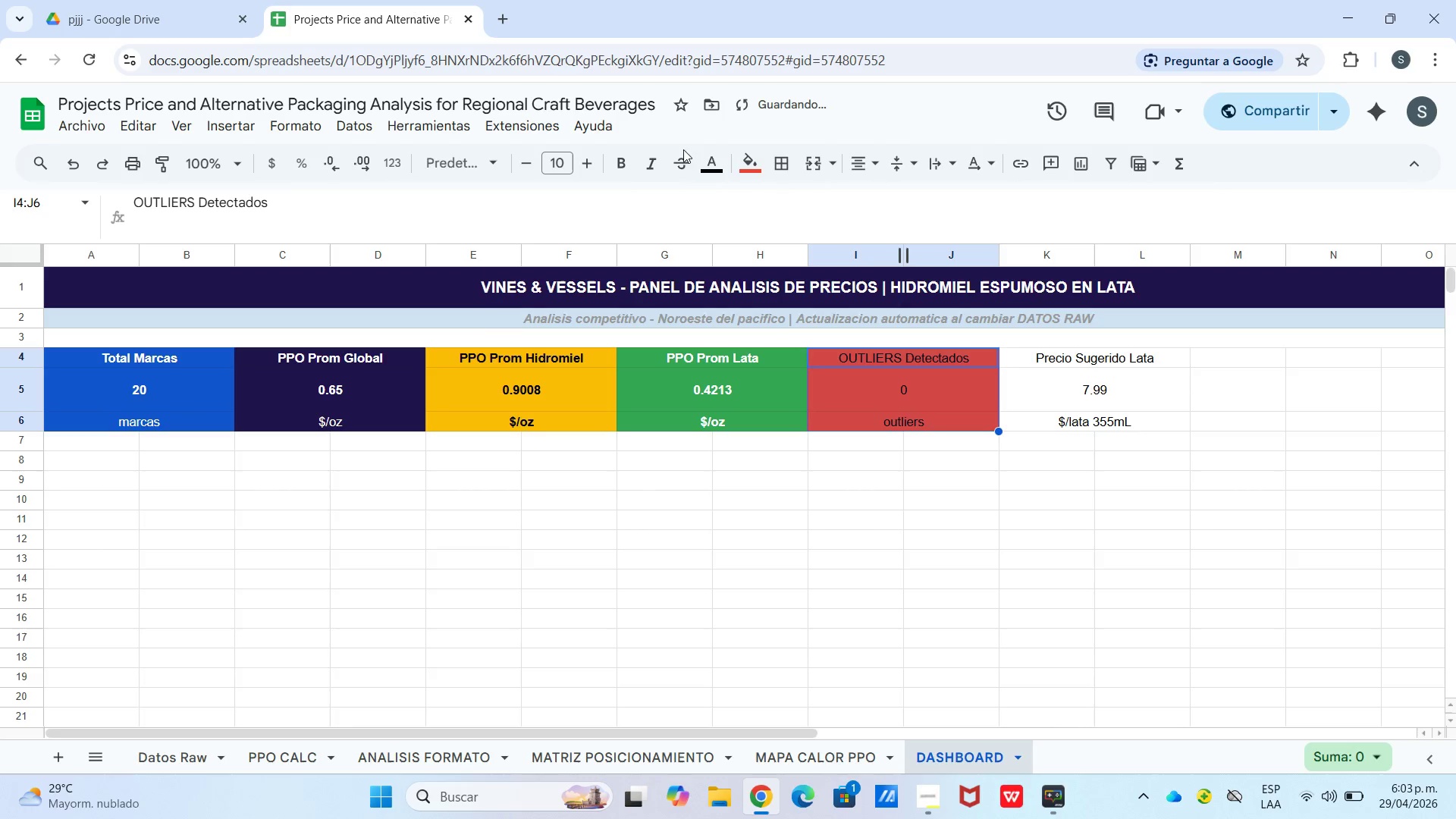 
left_click_drag(start_coordinate=[713, 174], to_coordinate=[726, 177])
 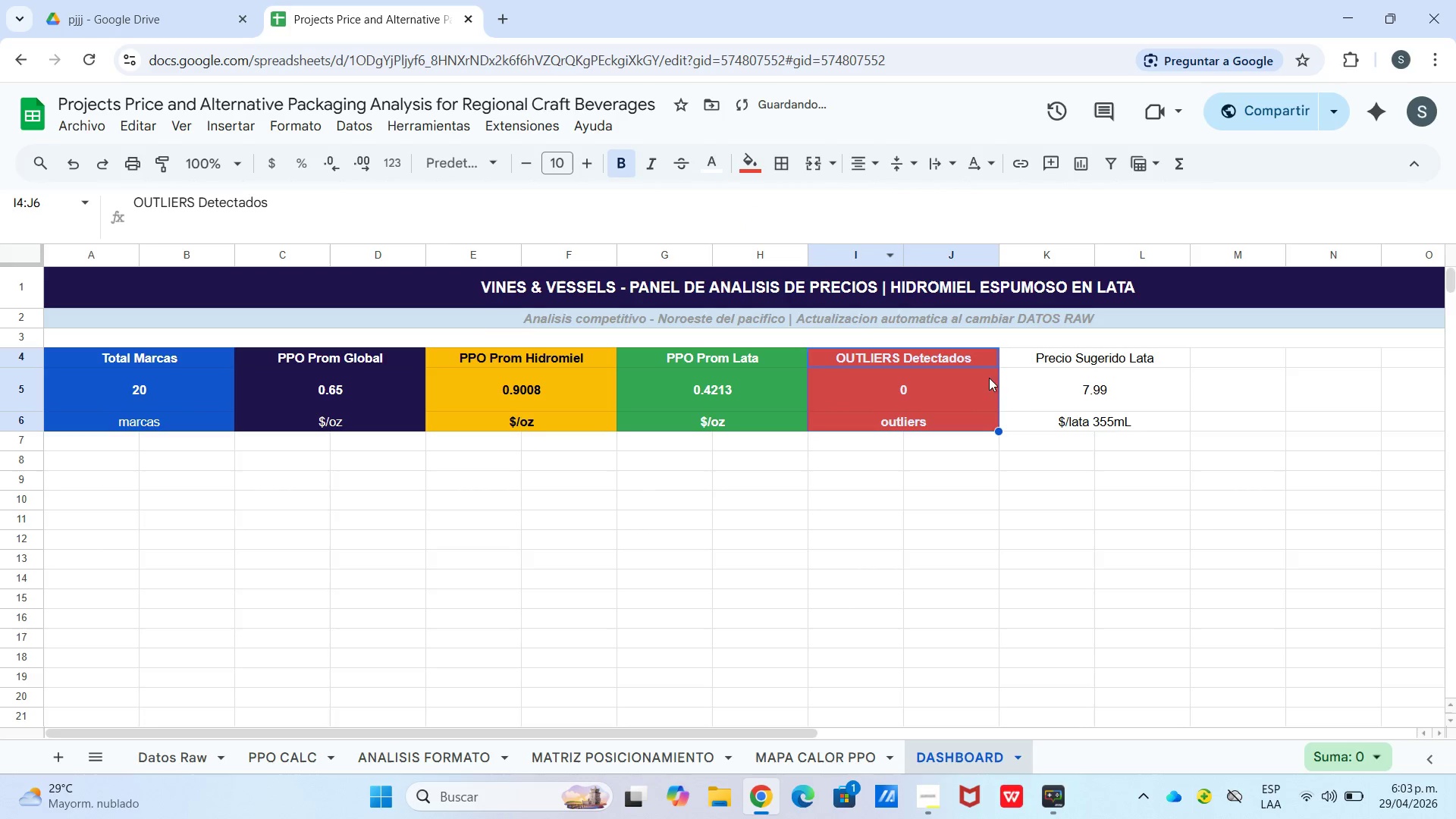 
left_click_drag(start_coordinate=[1021, 360], to_coordinate=[1040, 427])
 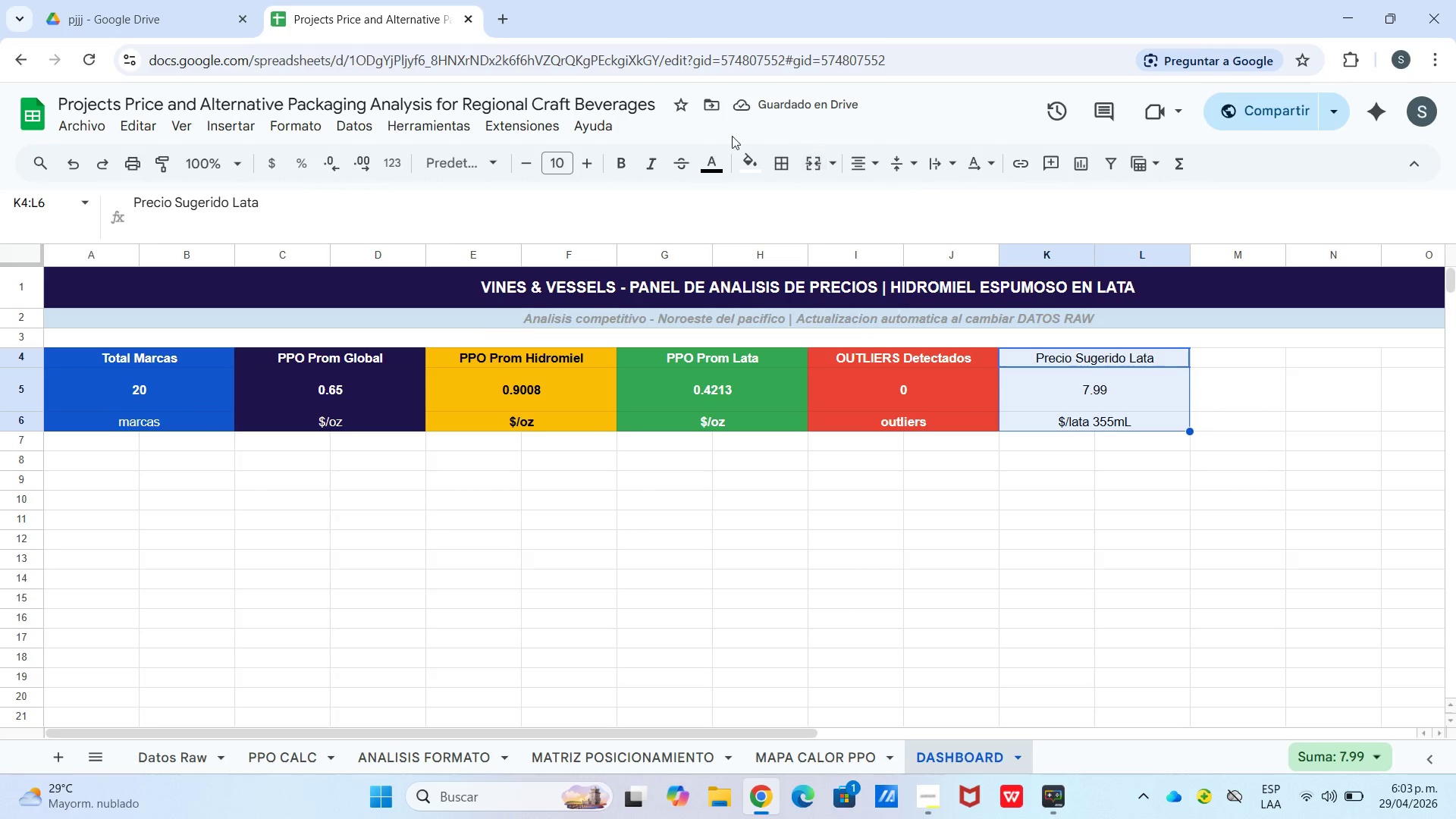 
left_click([755, 168])
 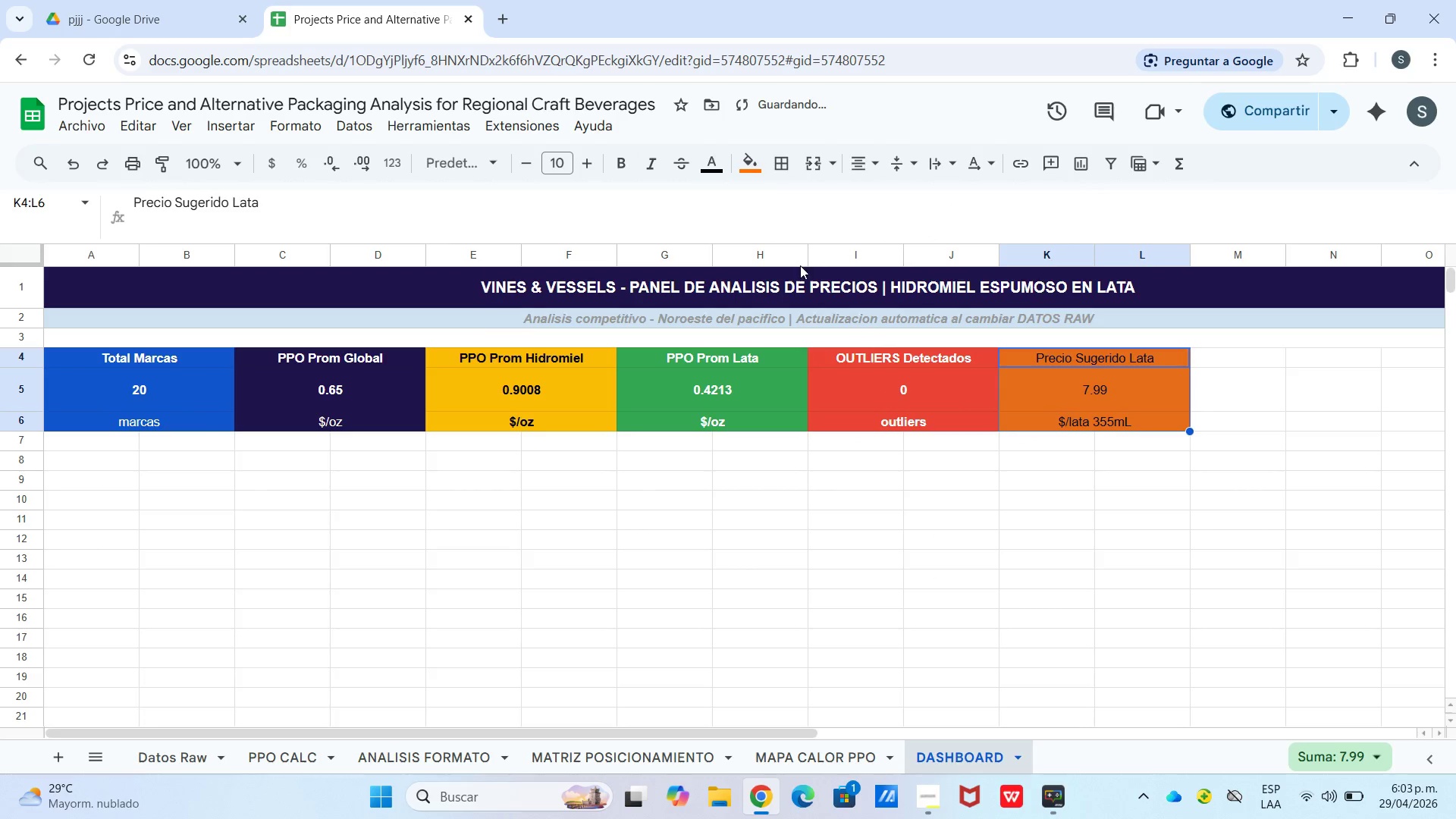 
left_click_drag(start_coordinate=[710, 171], to_coordinate=[723, 180])
 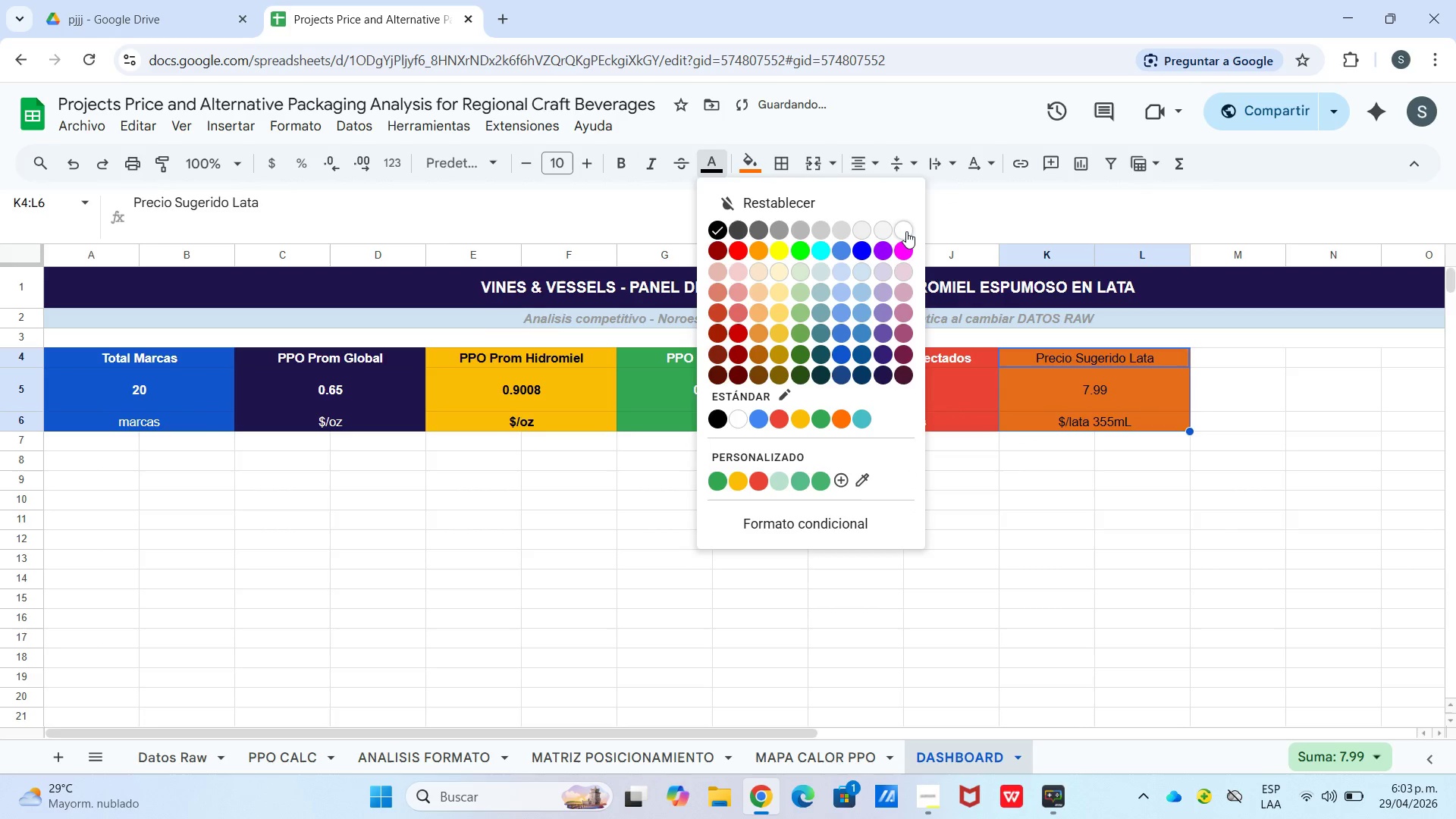 
left_click([900, 230])
 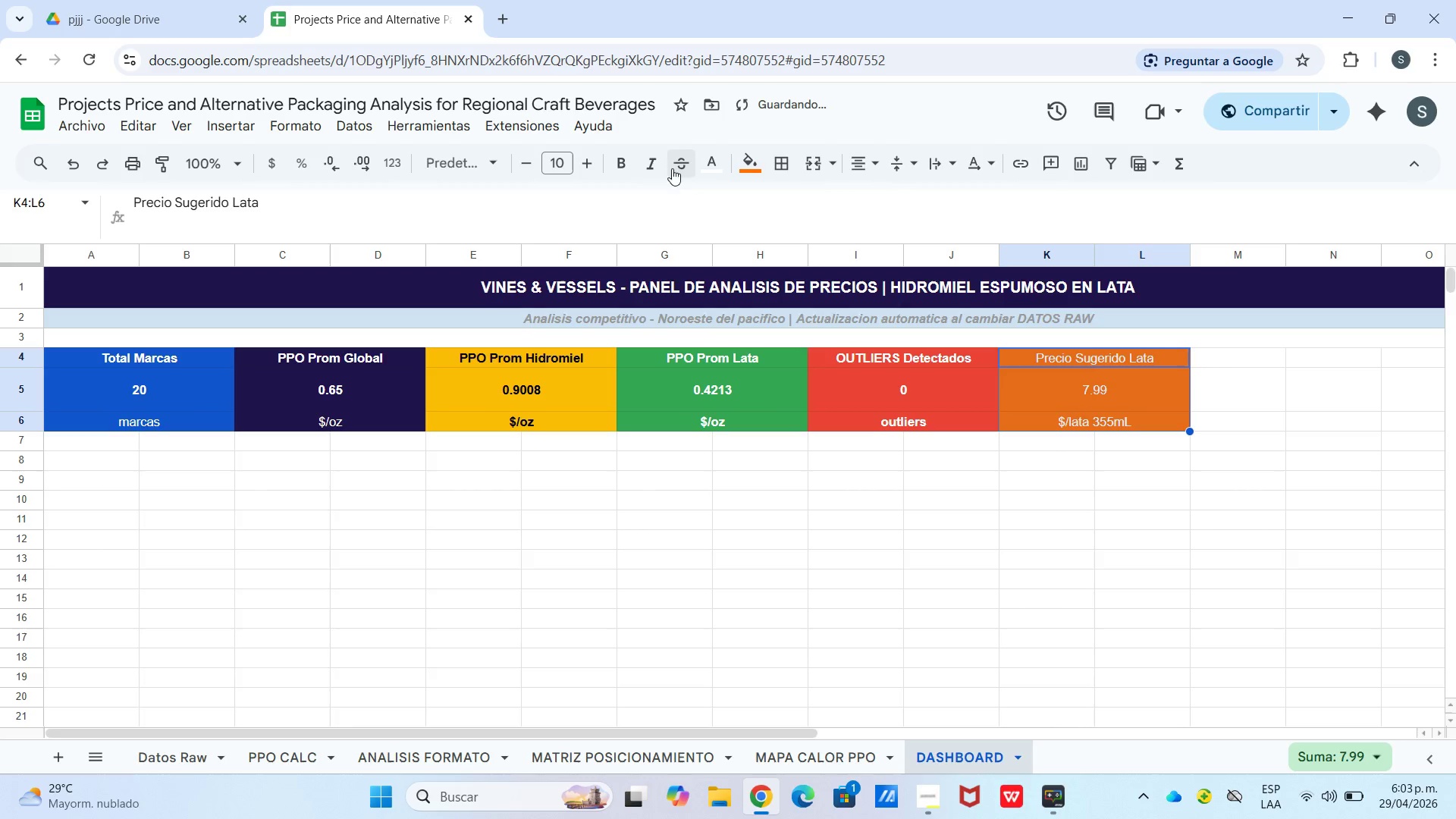 
left_click([625, 163])
 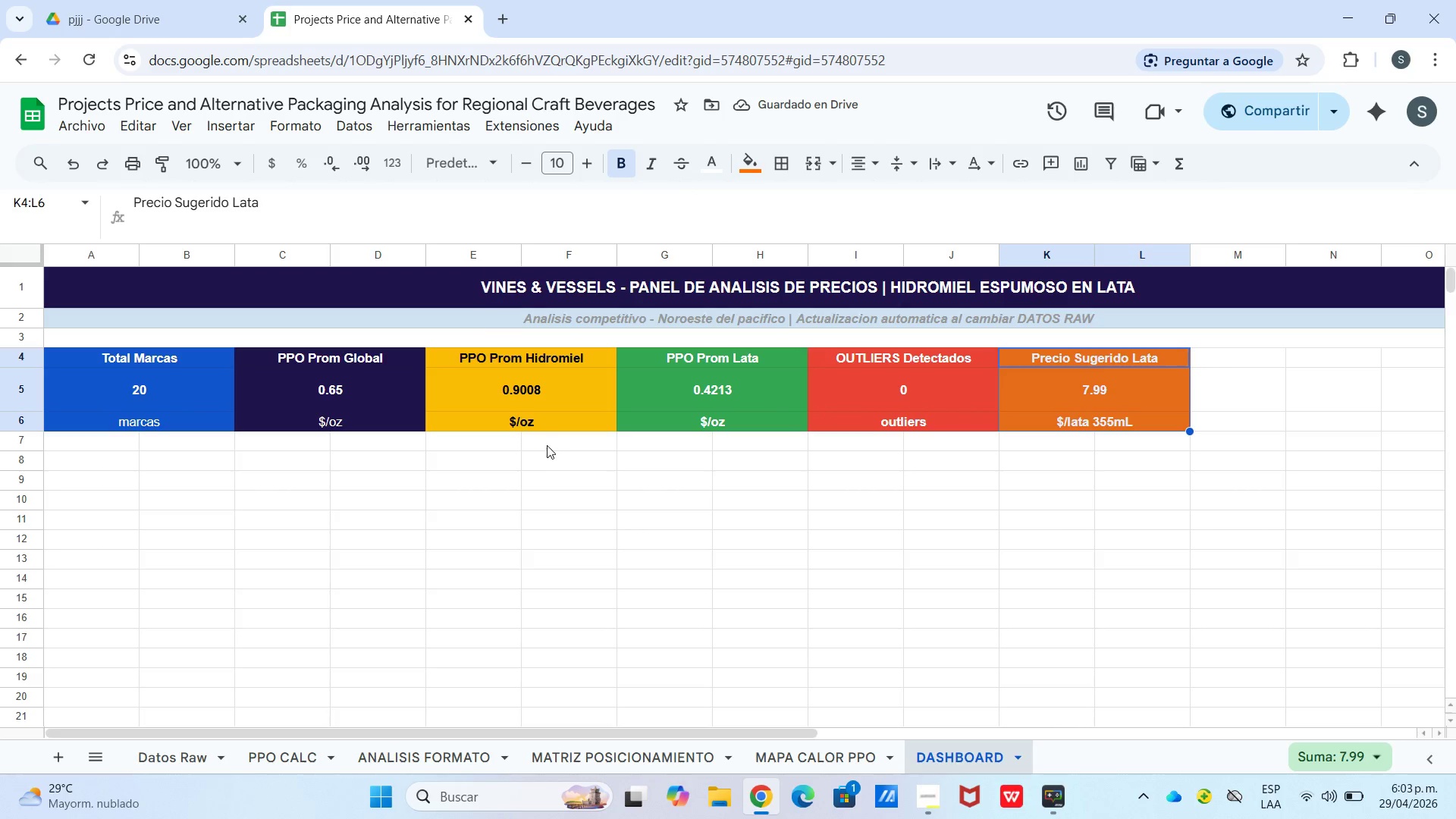 
left_click_drag(start_coordinate=[205, 403], to_coordinate=[1051, 398])
 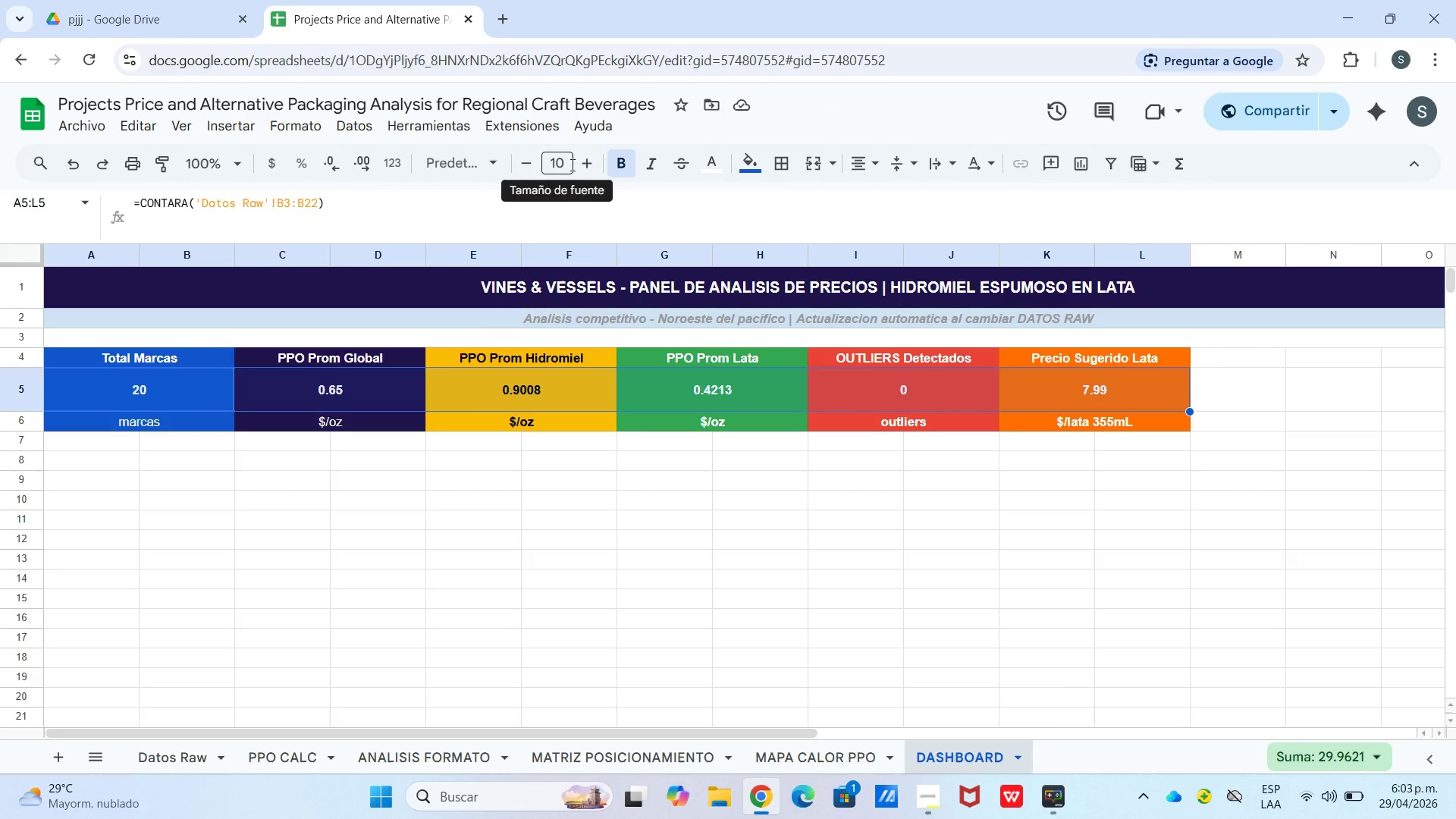 
left_click([586, 165])
 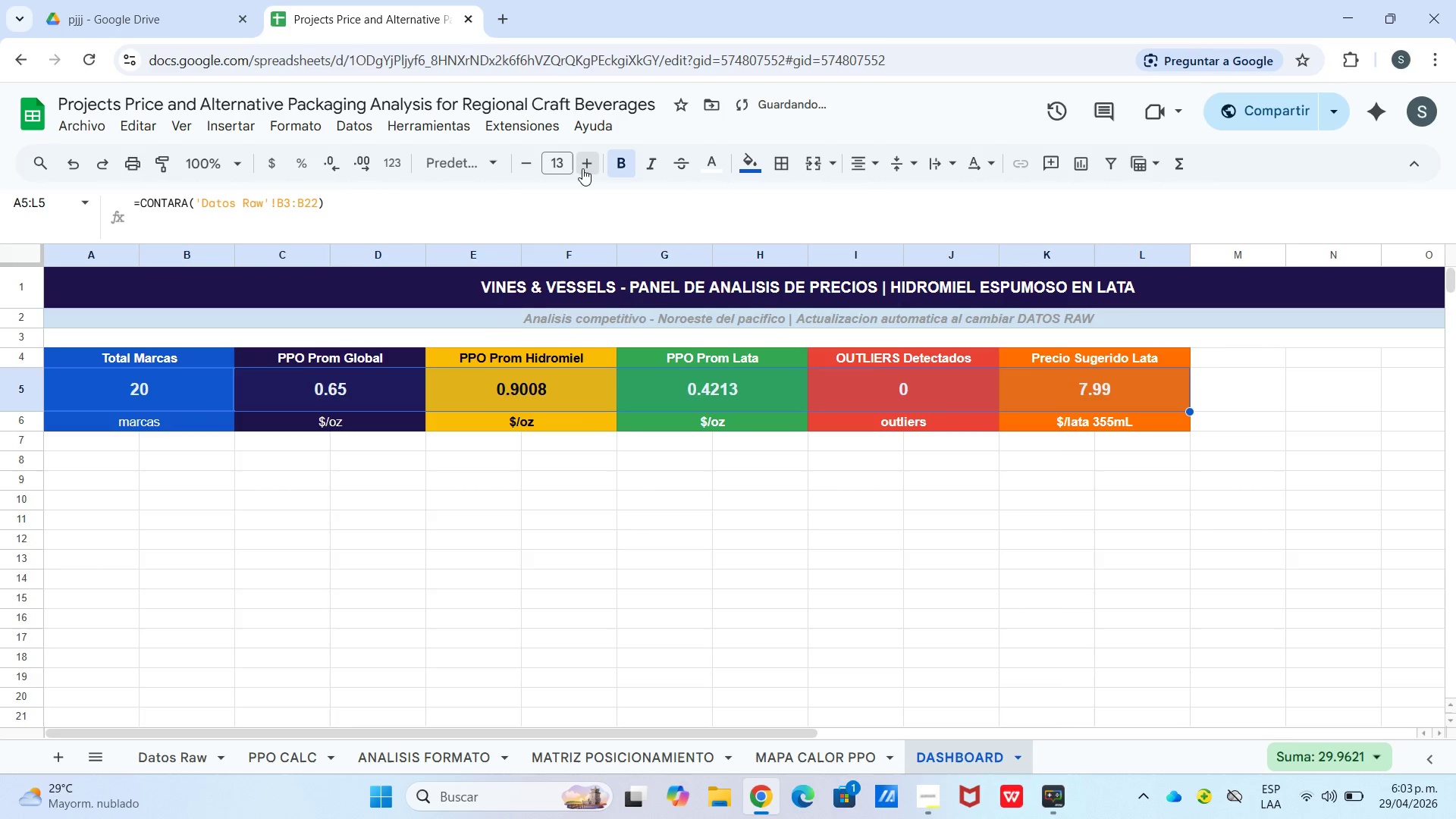 
double_click([582, 168])
 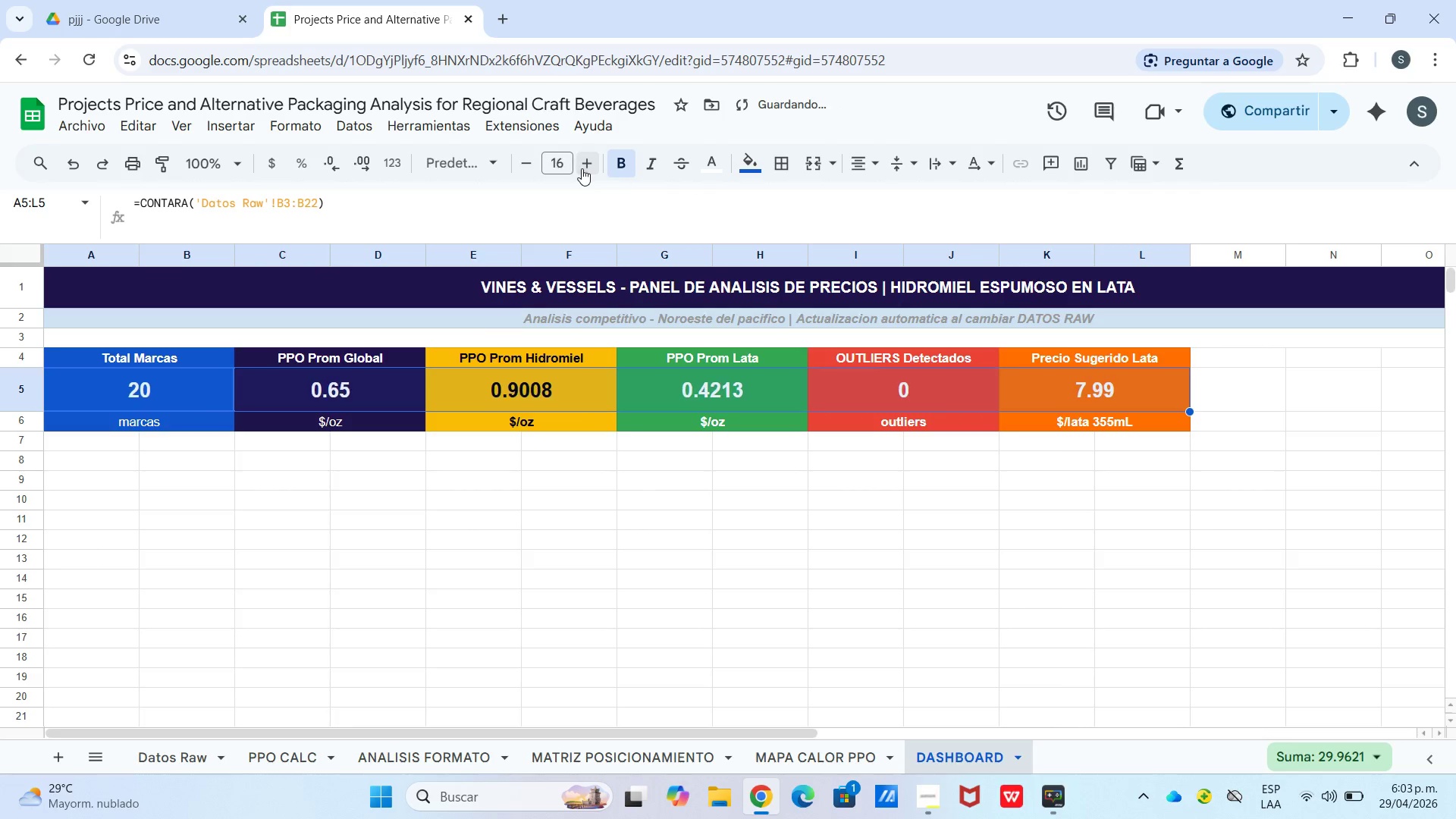 
triple_click([582, 168])
 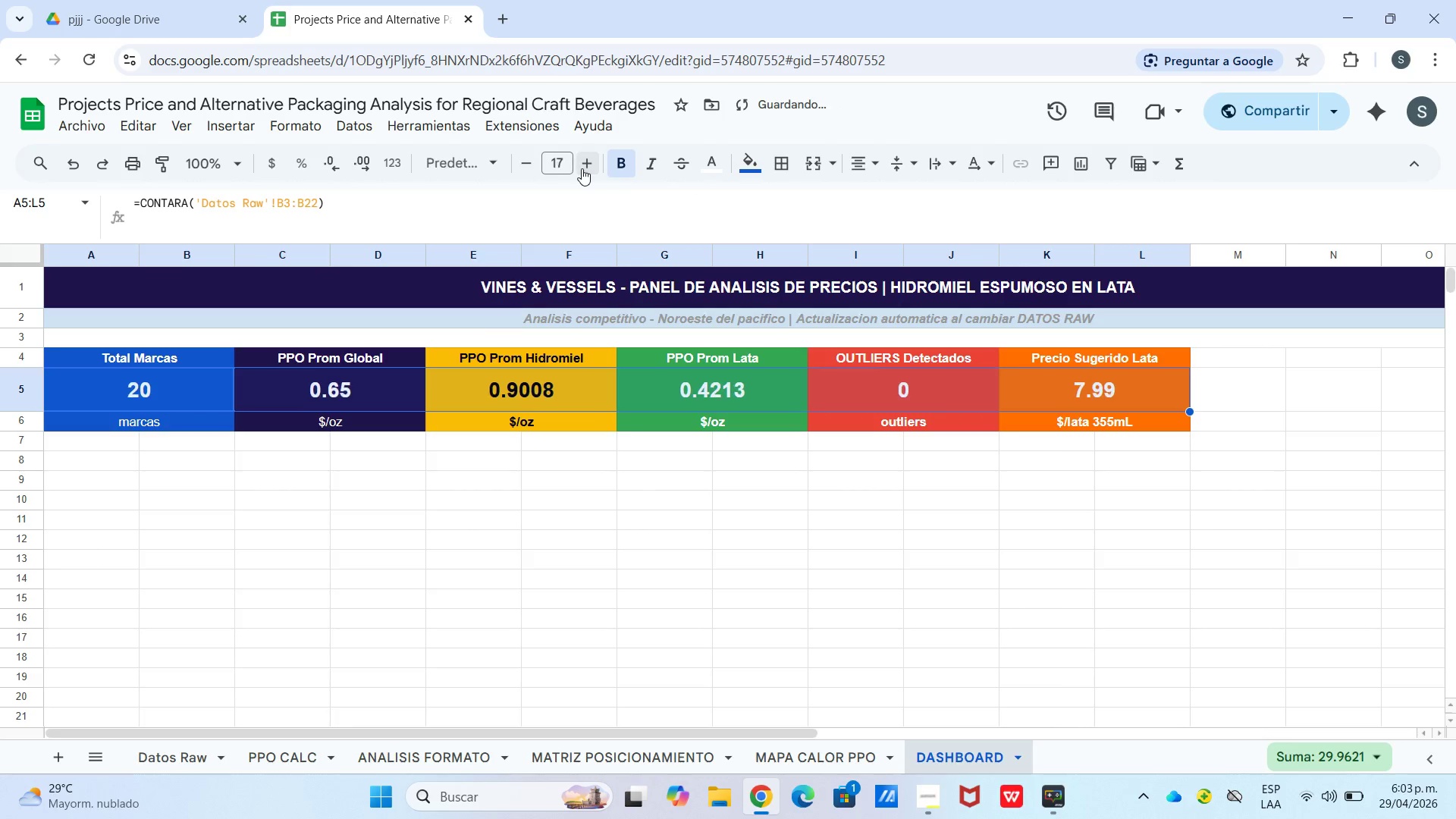 
triple_click([582, 168])
 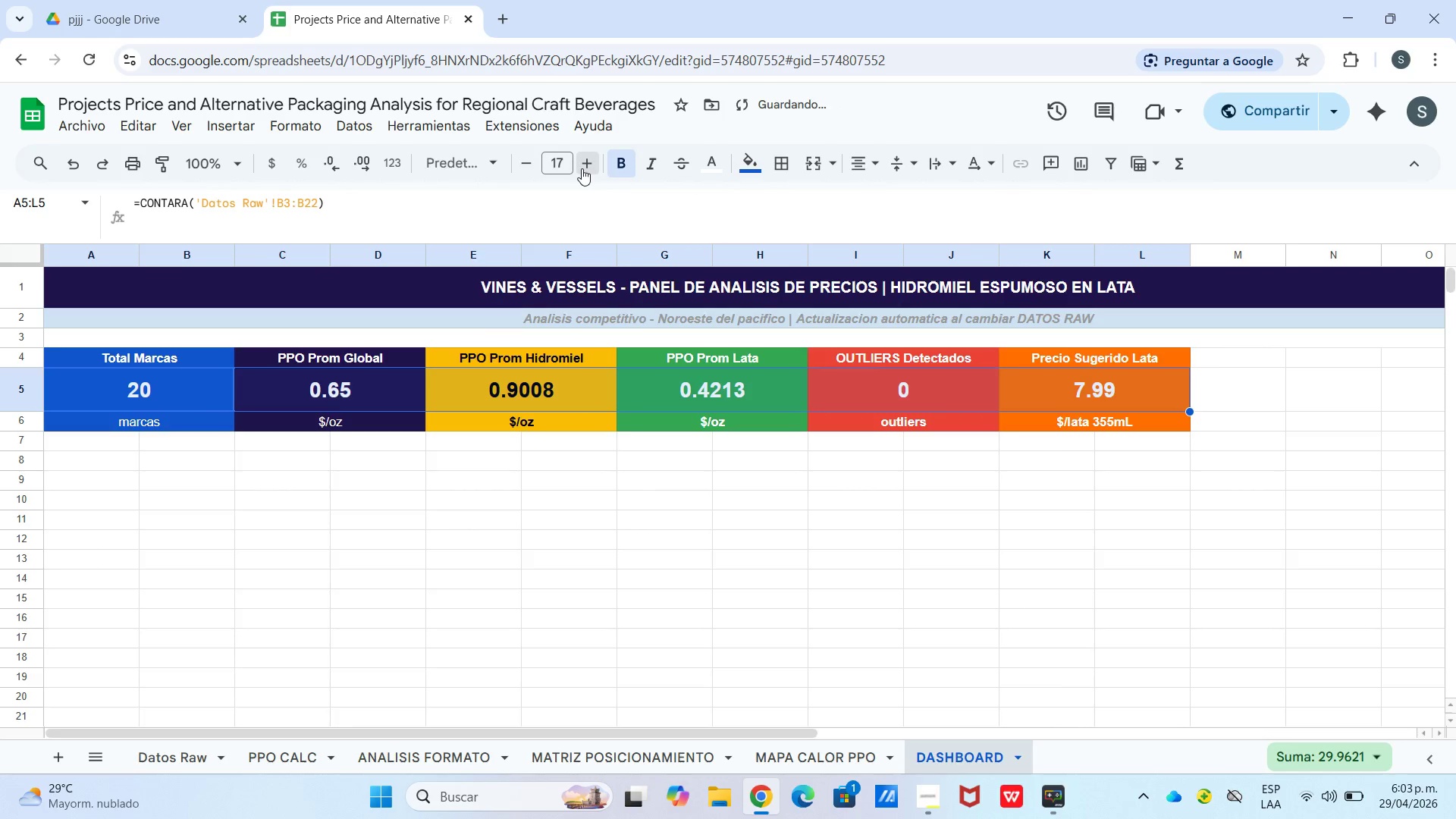 
triple_click([582, 168])
 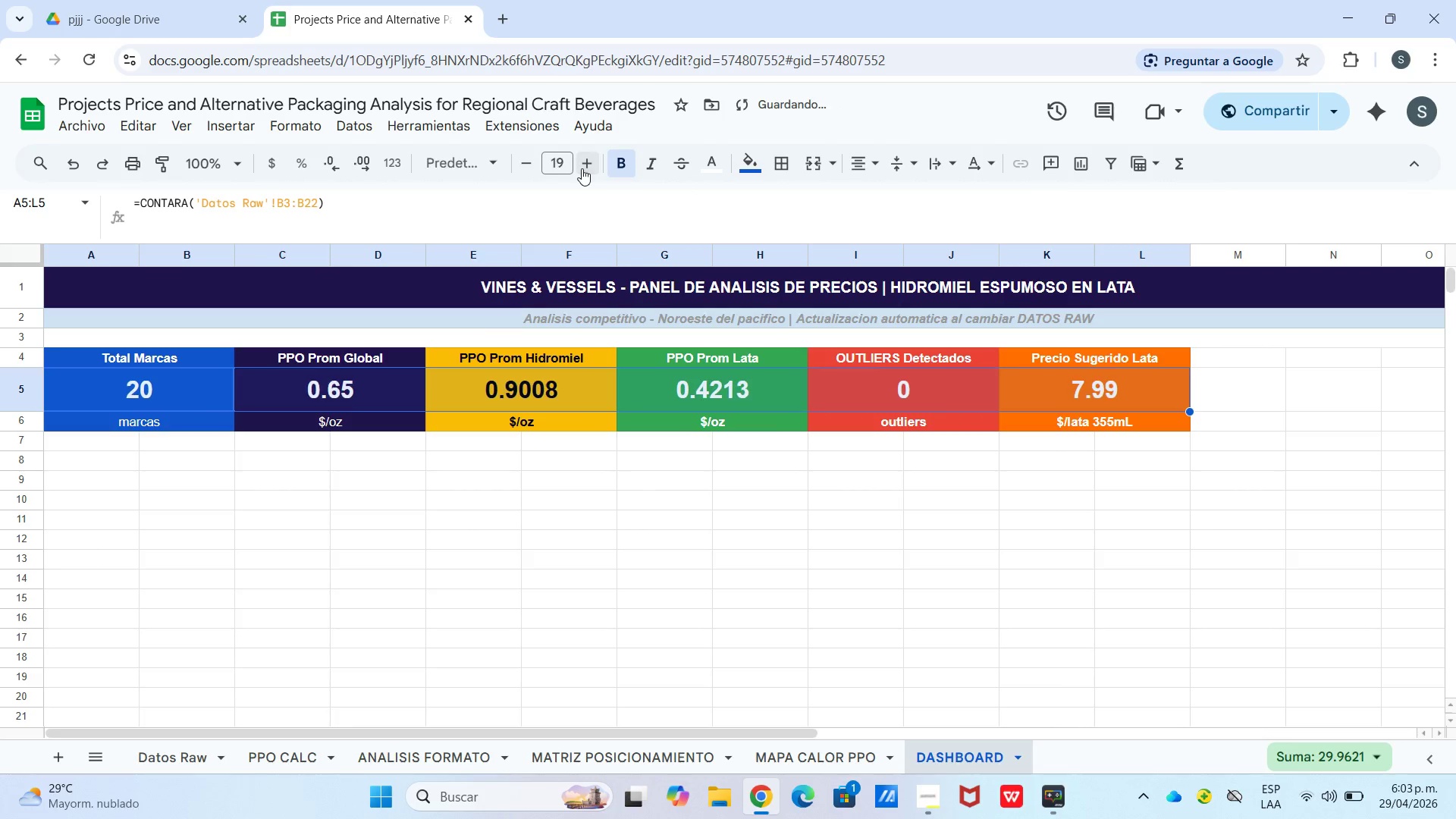 
triple_click([582, 168])
 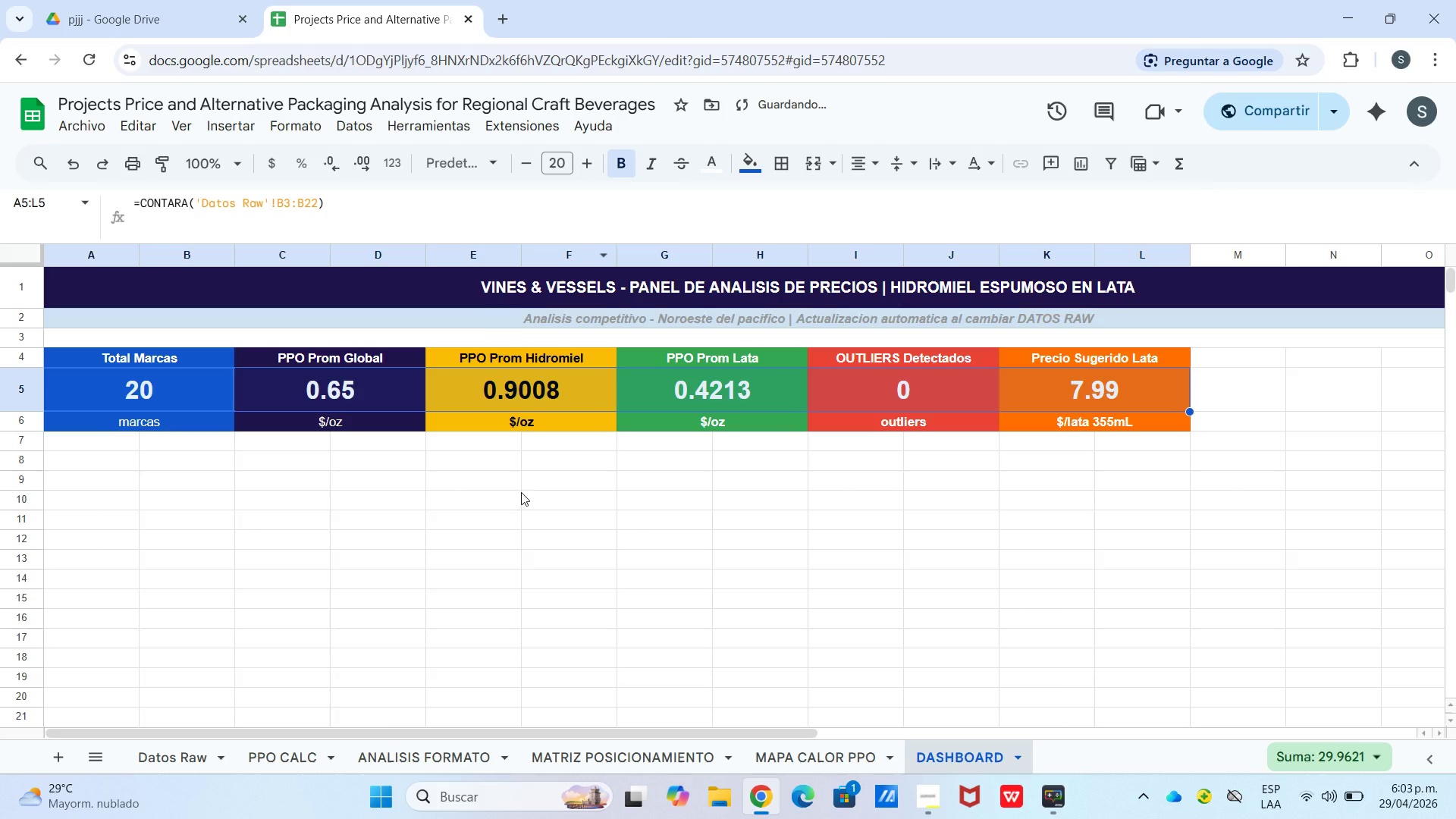 
left_click([511, 500])
 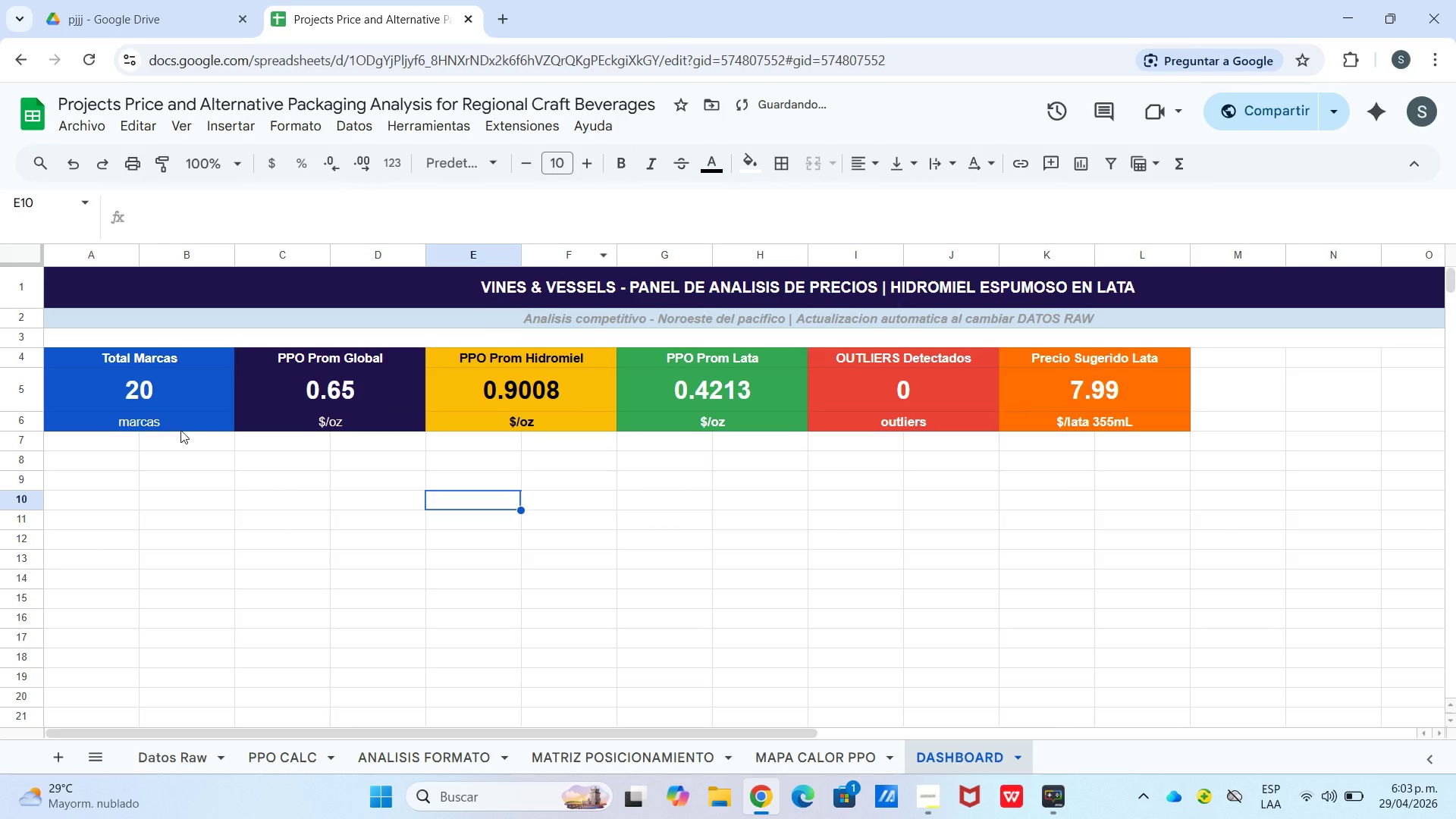 
left_click([177, 422])
 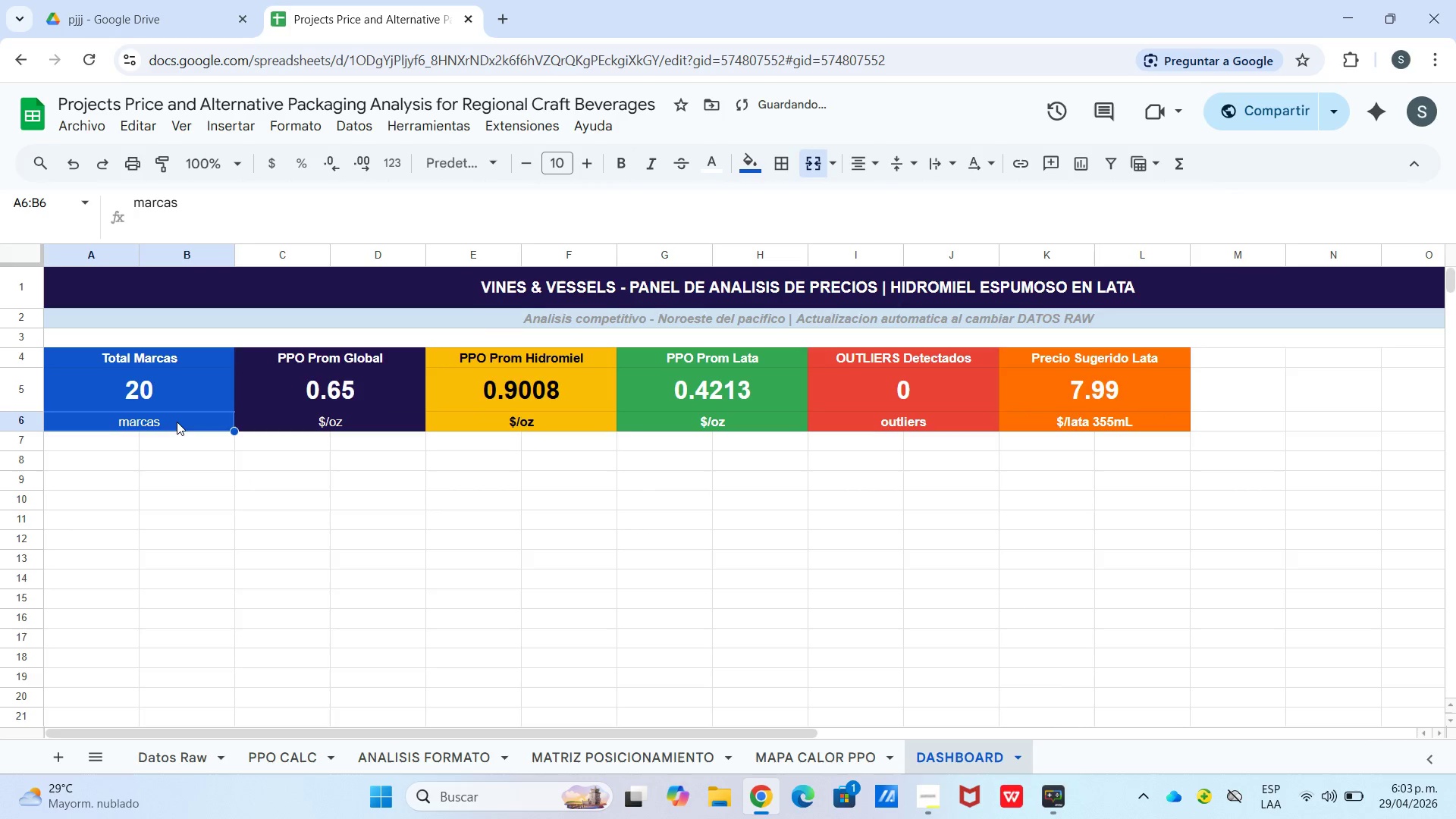 
left_click_drag(start_coordinate=[177, 422], to_coordinate=[1099, 429])
 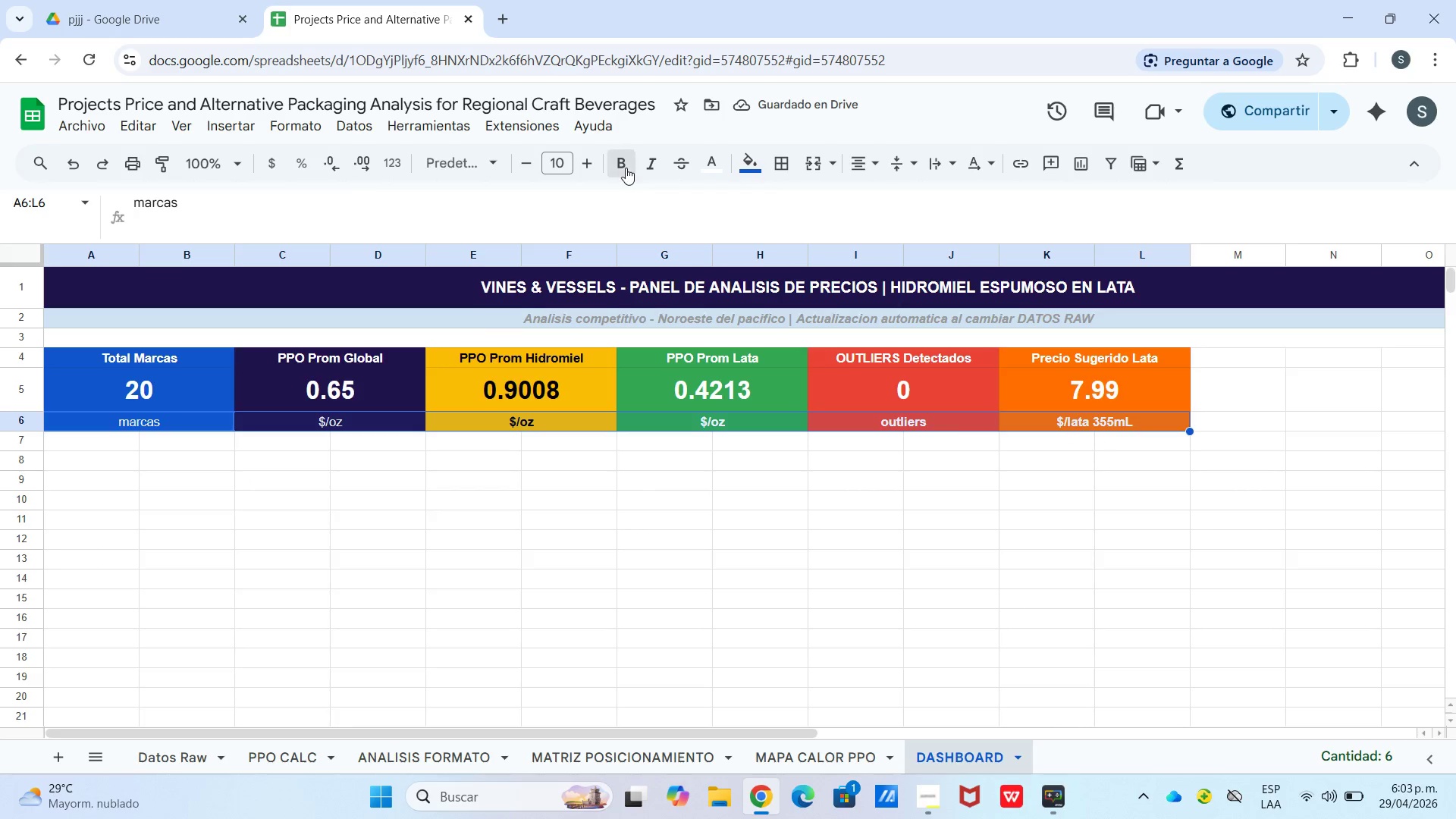 
double_click([626, 168])
 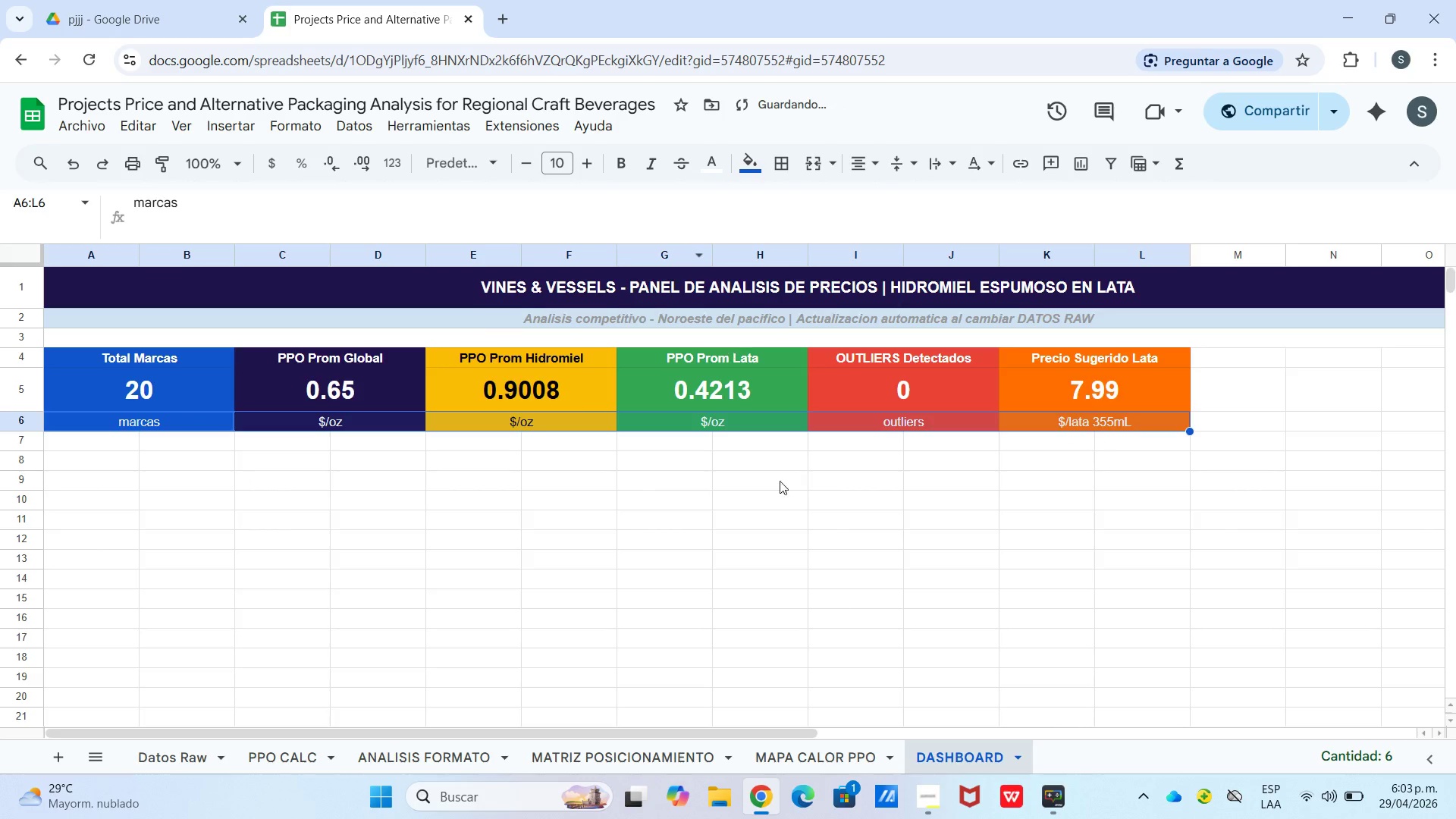 
left_click_drag(start_coordinate=[790, 526], to_coordinate=[783, 525])
 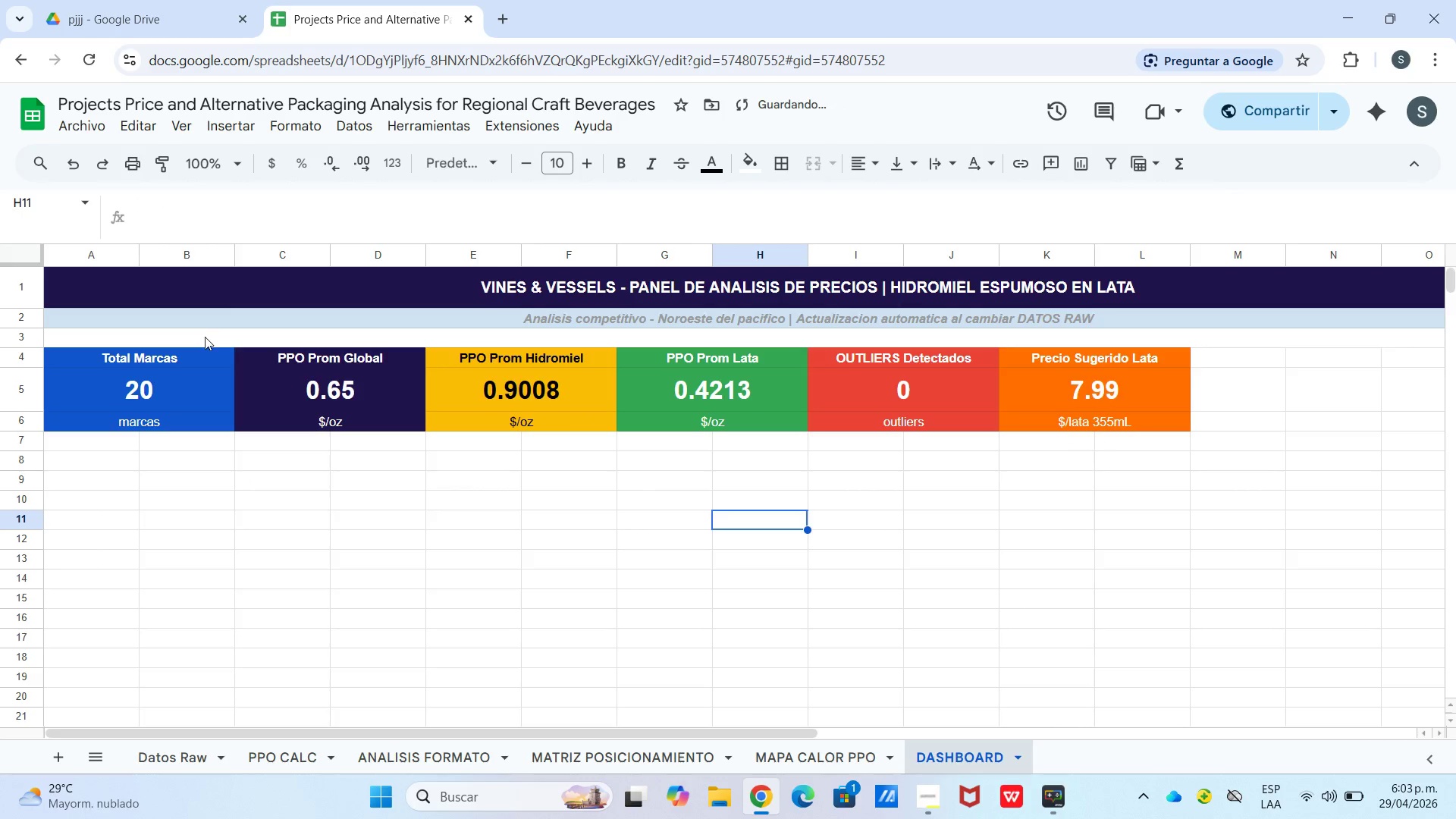 
left_click_drag(start_coordinate=[202, 353], to_coordinate=[216, 429])
 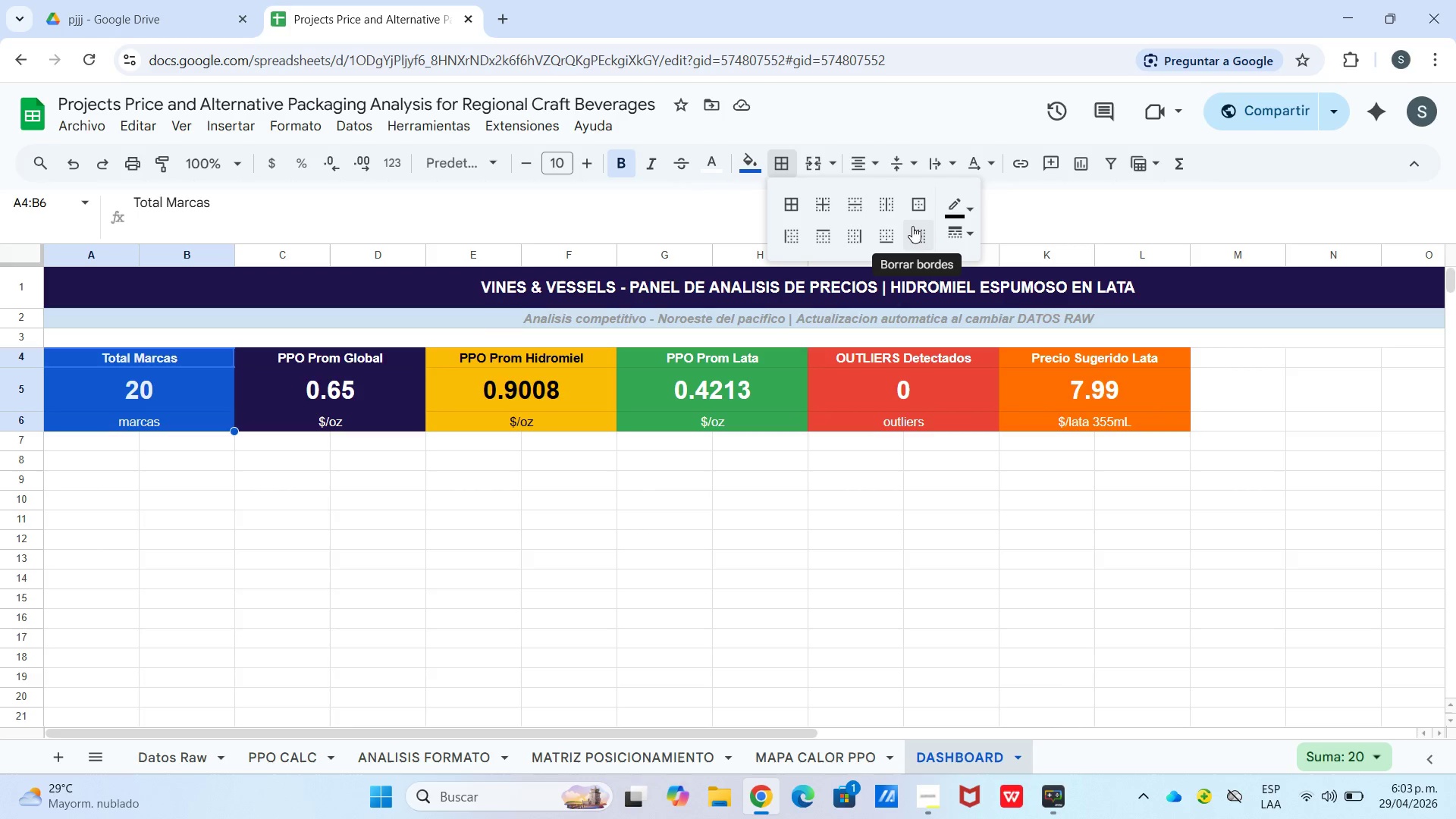 
left_click([918, 234])
 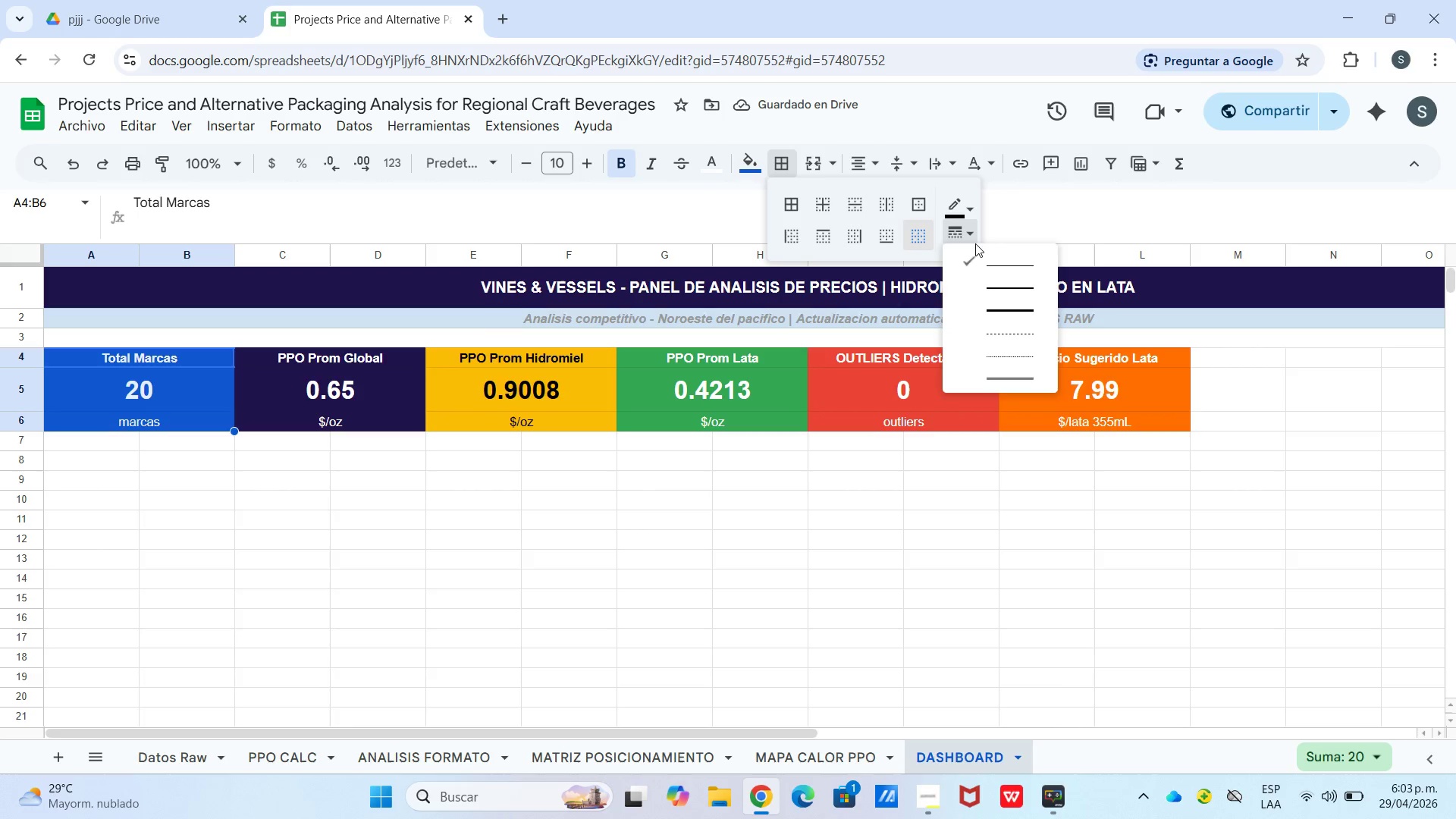 
left_click([969, 234])
 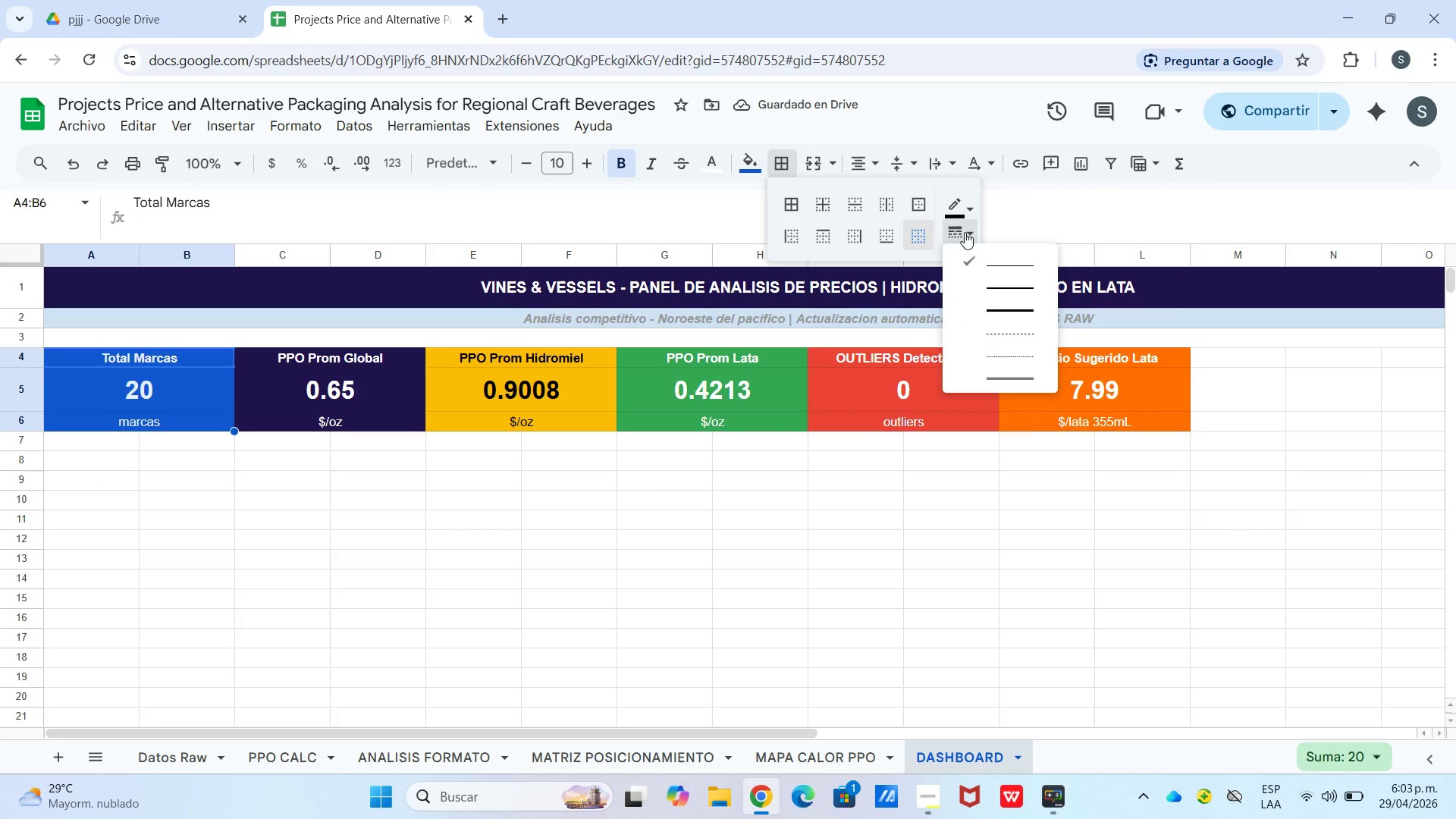 
left_click_drag(start_coordinate=[951, 205], to_coordinate=[960, 206])
 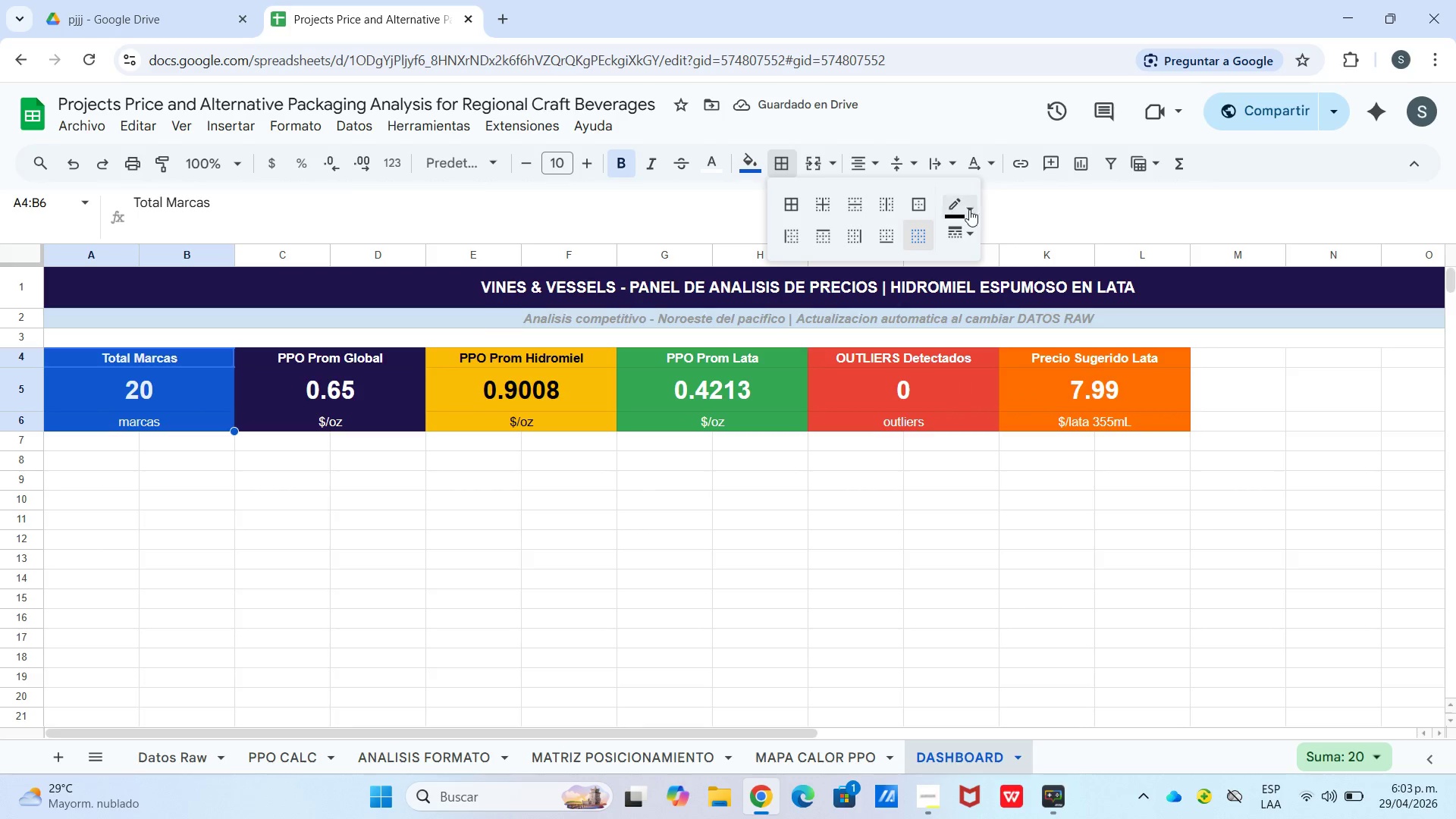 
left_click_drag(start_coordinate=[954, 208], to_coordinate=[960, 208])
 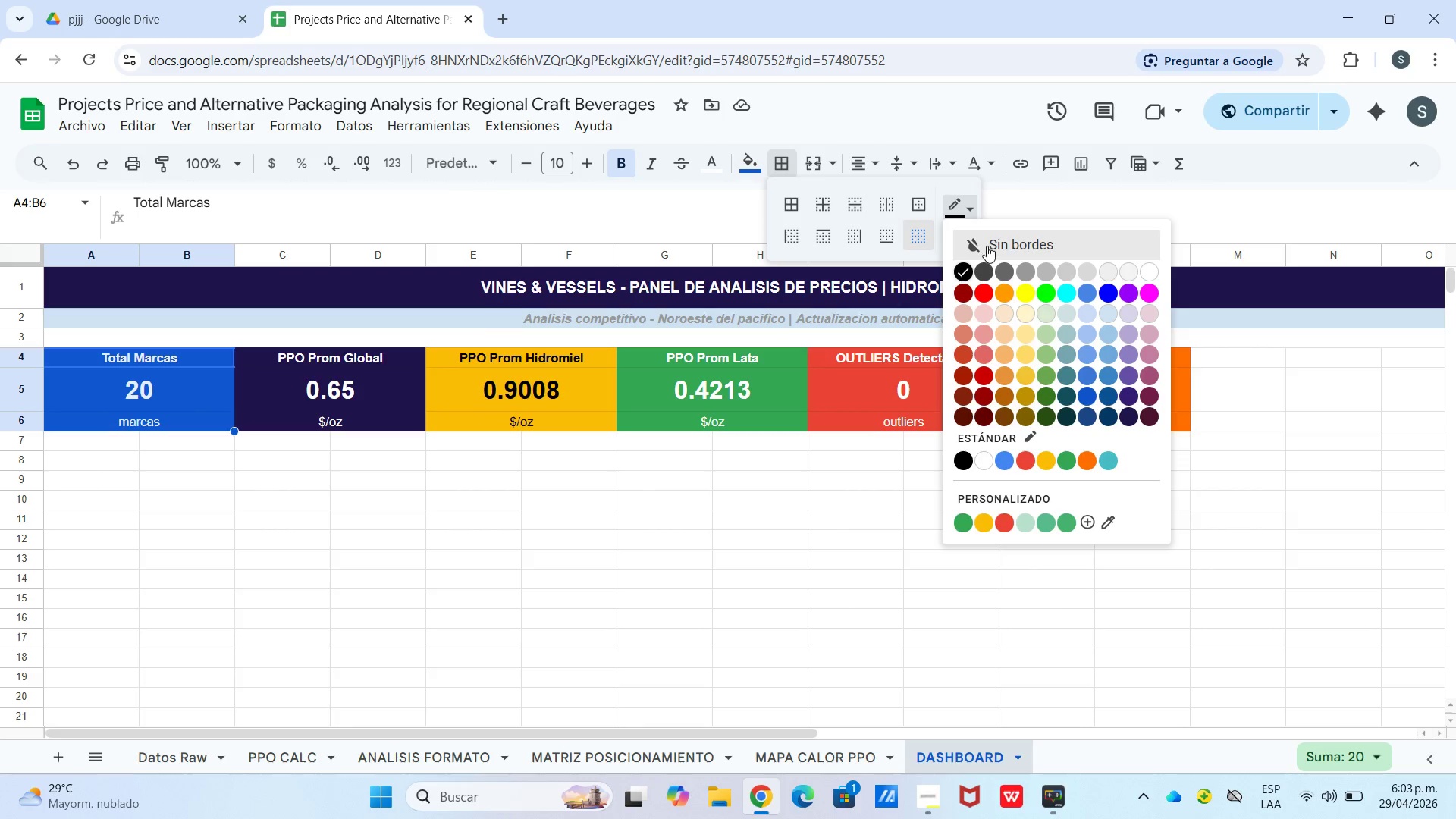 
left_click([987, 246])
 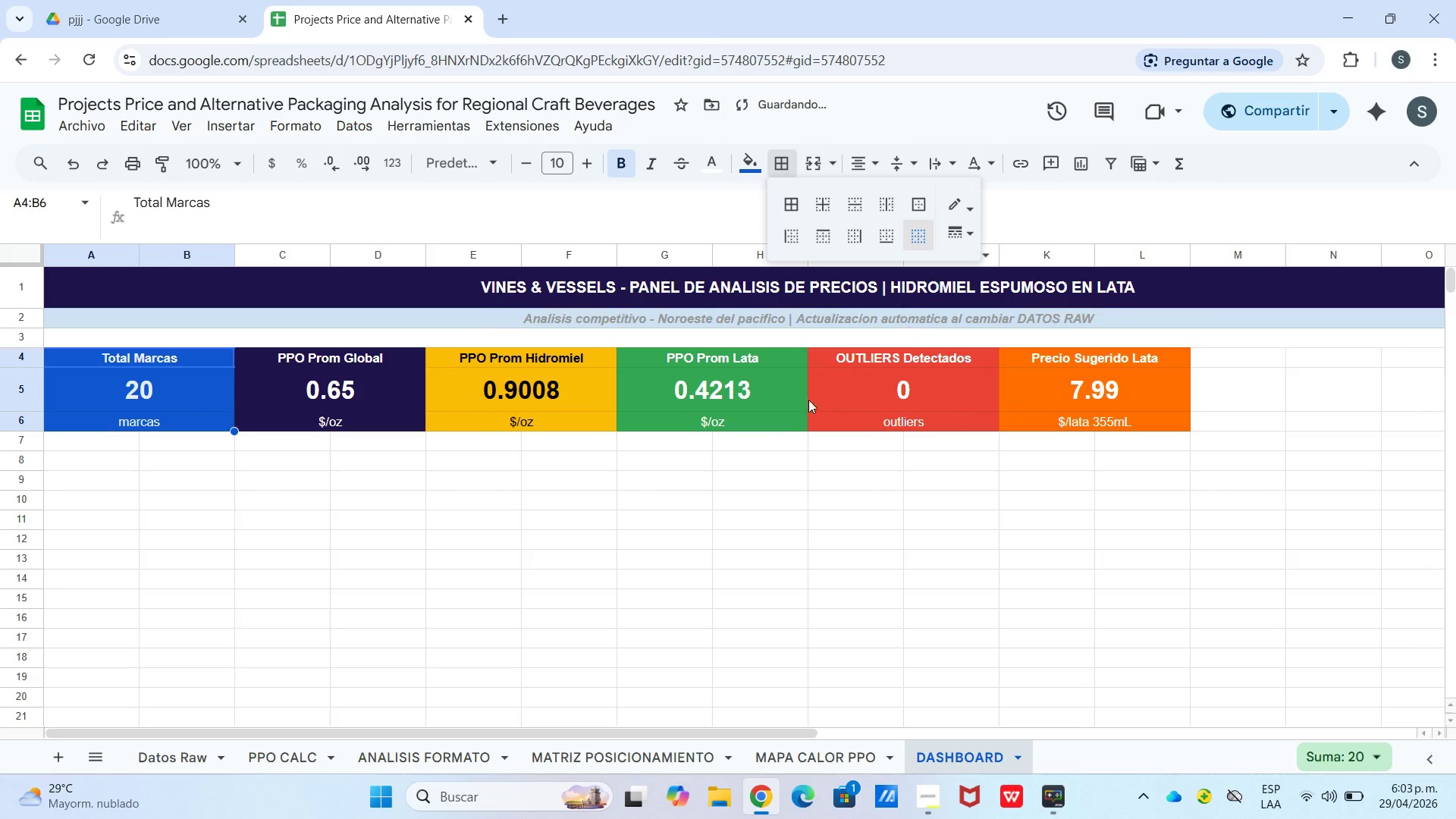 
left_click([780, 437])
 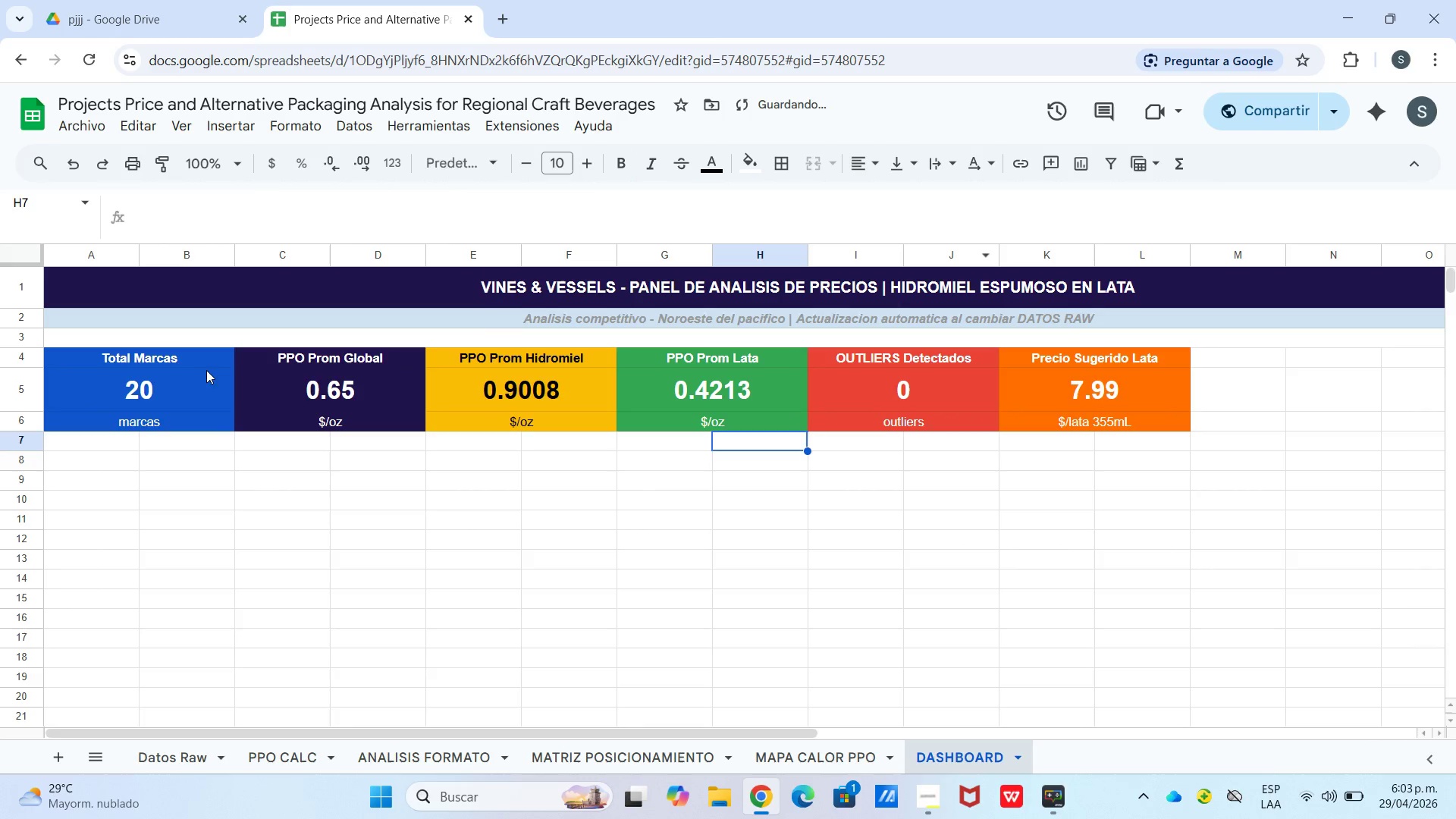 
left_click_drag(start_coordinate=[203, 367], to_coordinate=[210, 414])
 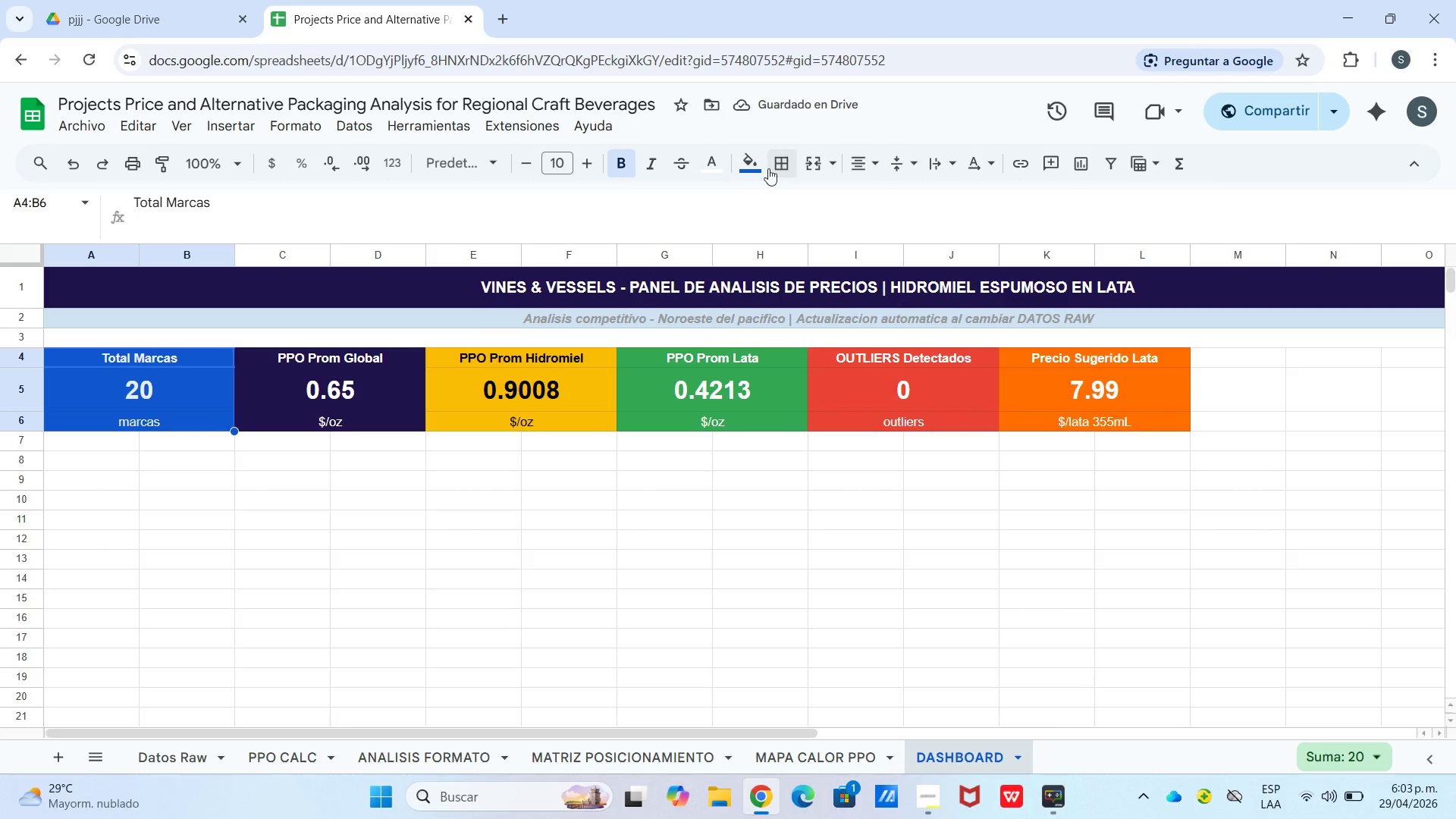 
left_click([748, 168])
 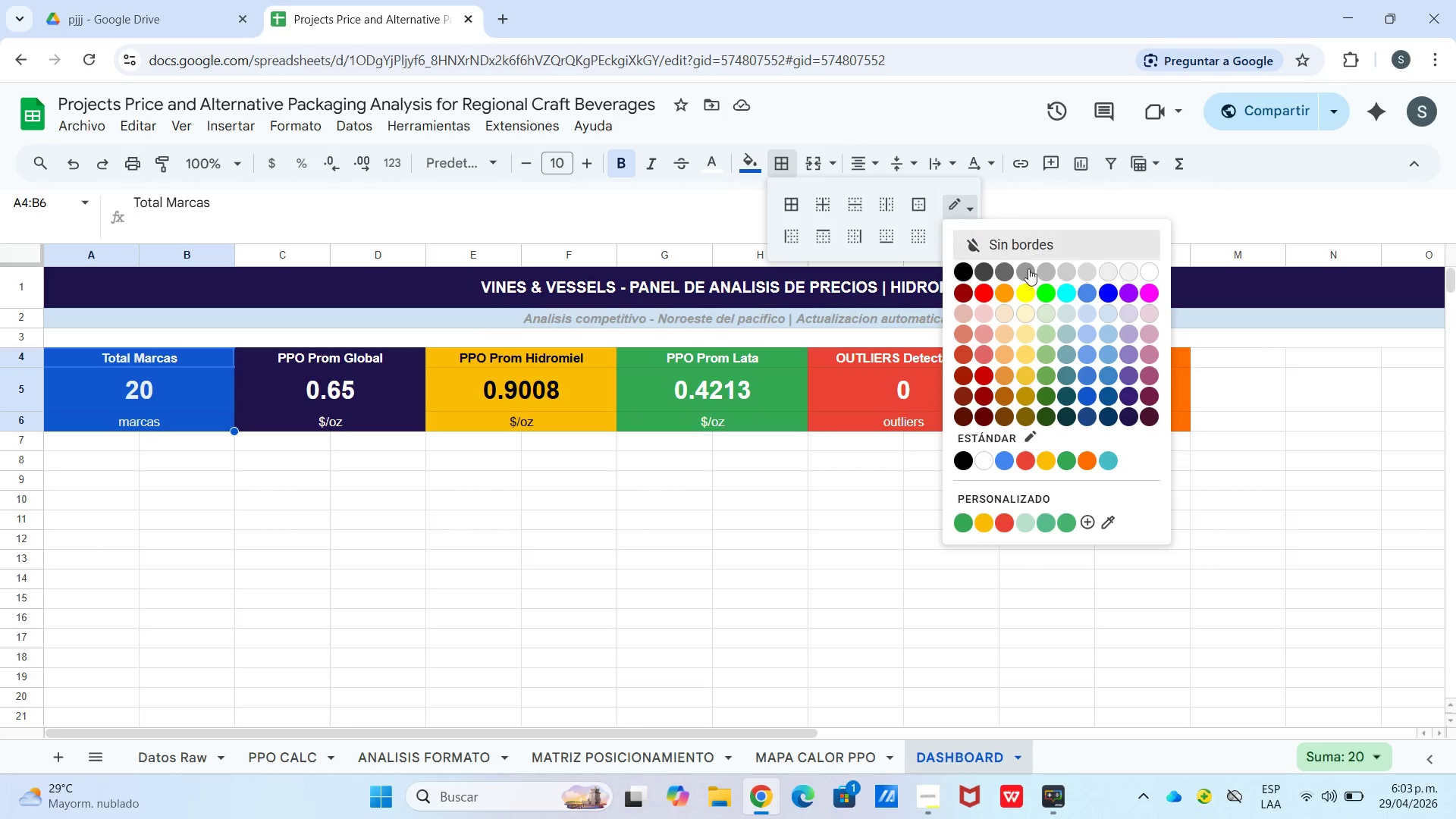 
wait(5.62)
 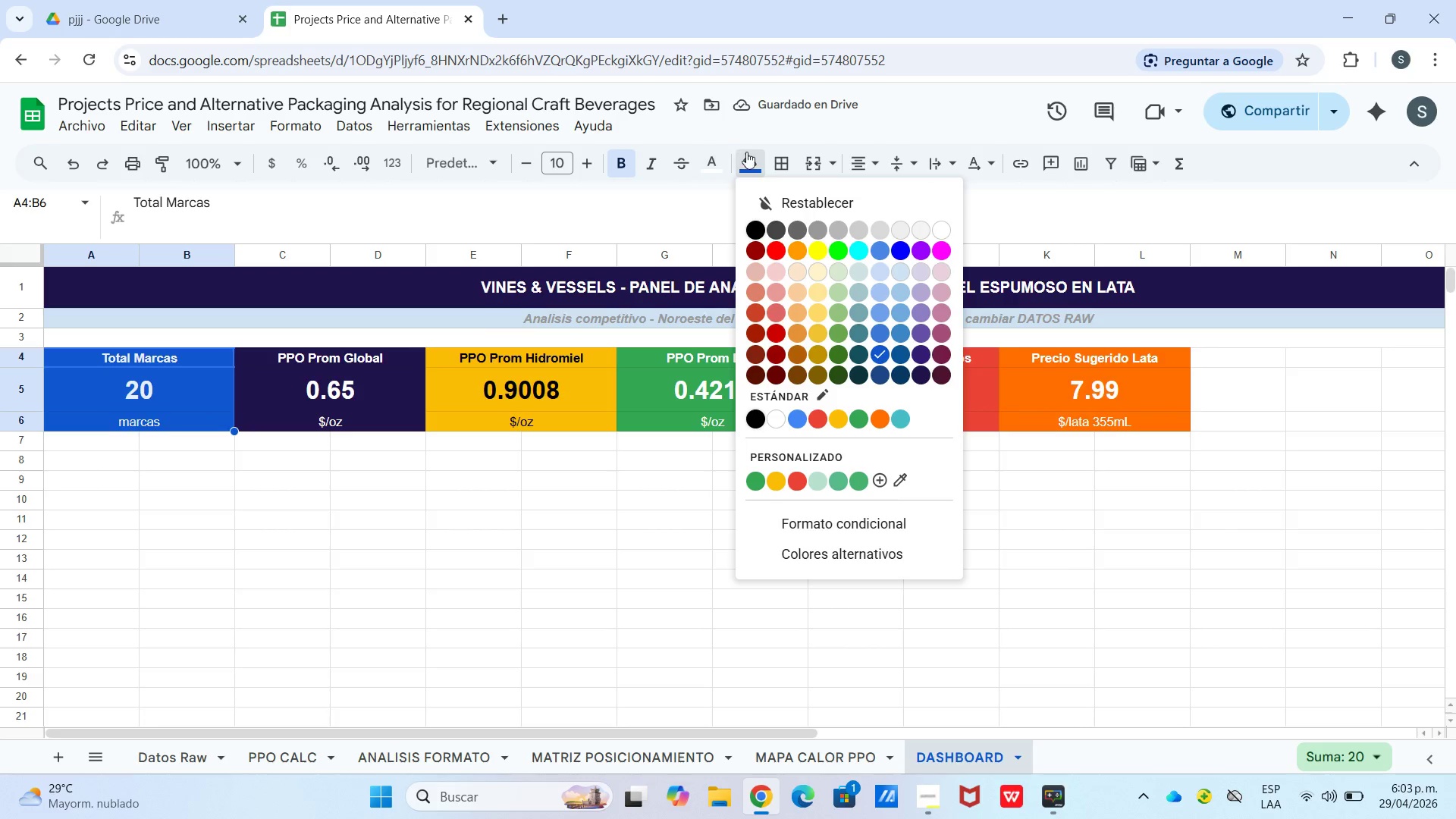 
left_click_drag(start_coordinate=[778, 475], to_coordinate=[764, 475])
 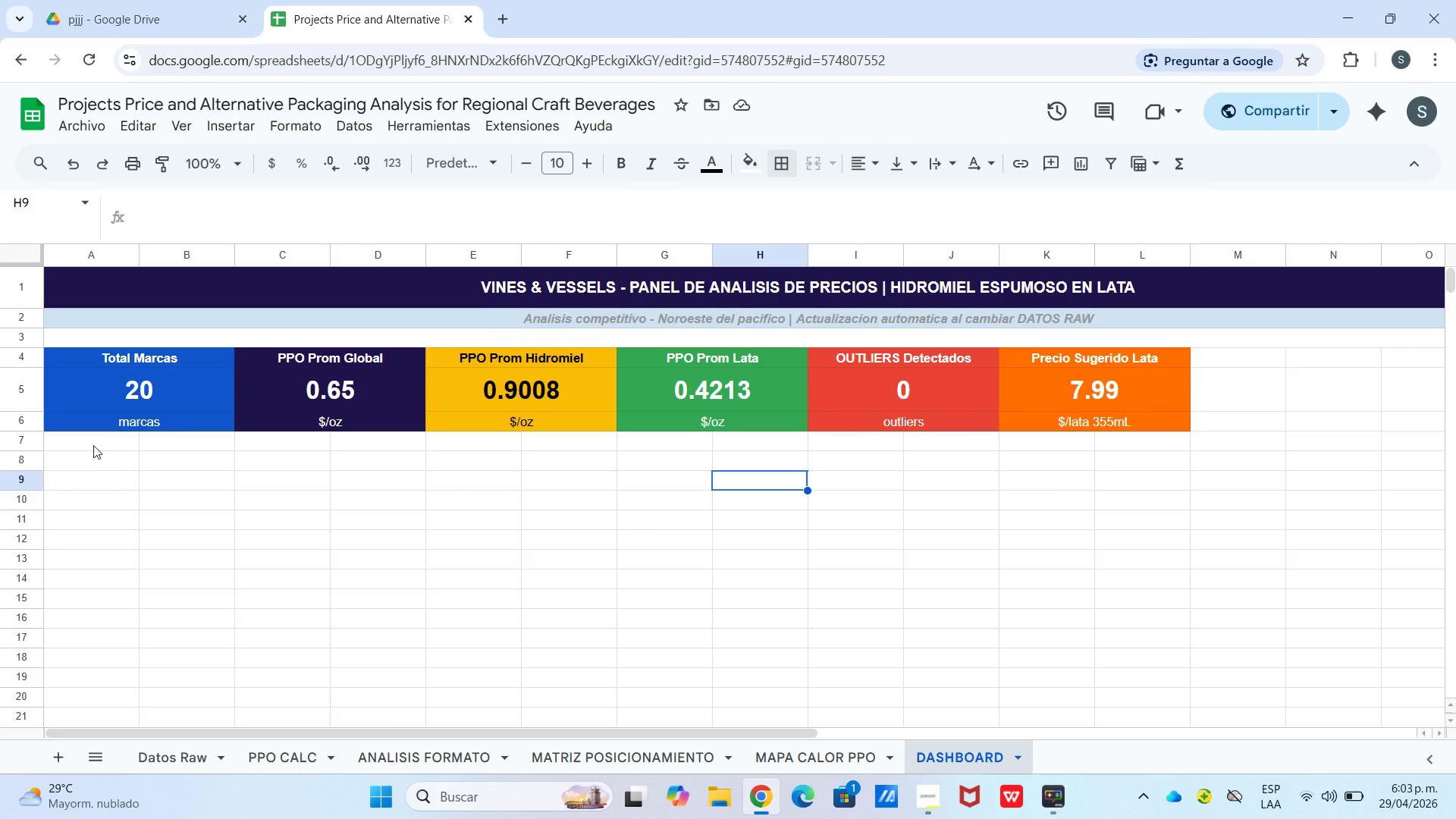 
left_click_drag(start_coordinate=[99, 416], to_coordinate=[196, 423])
 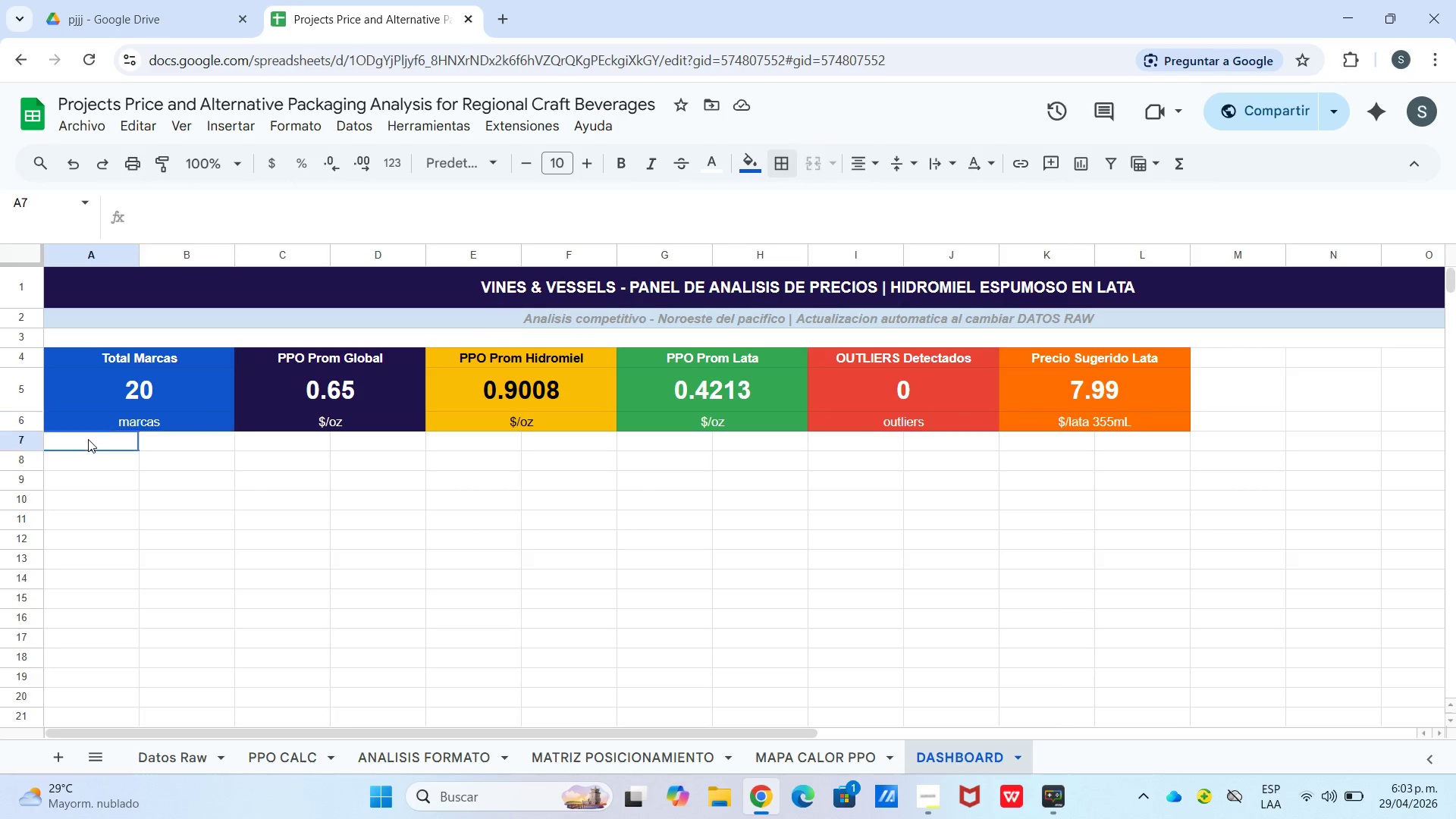 
left_click_drag(start_coordinate=[85, 439], to_coordinate=[1224, 452])
 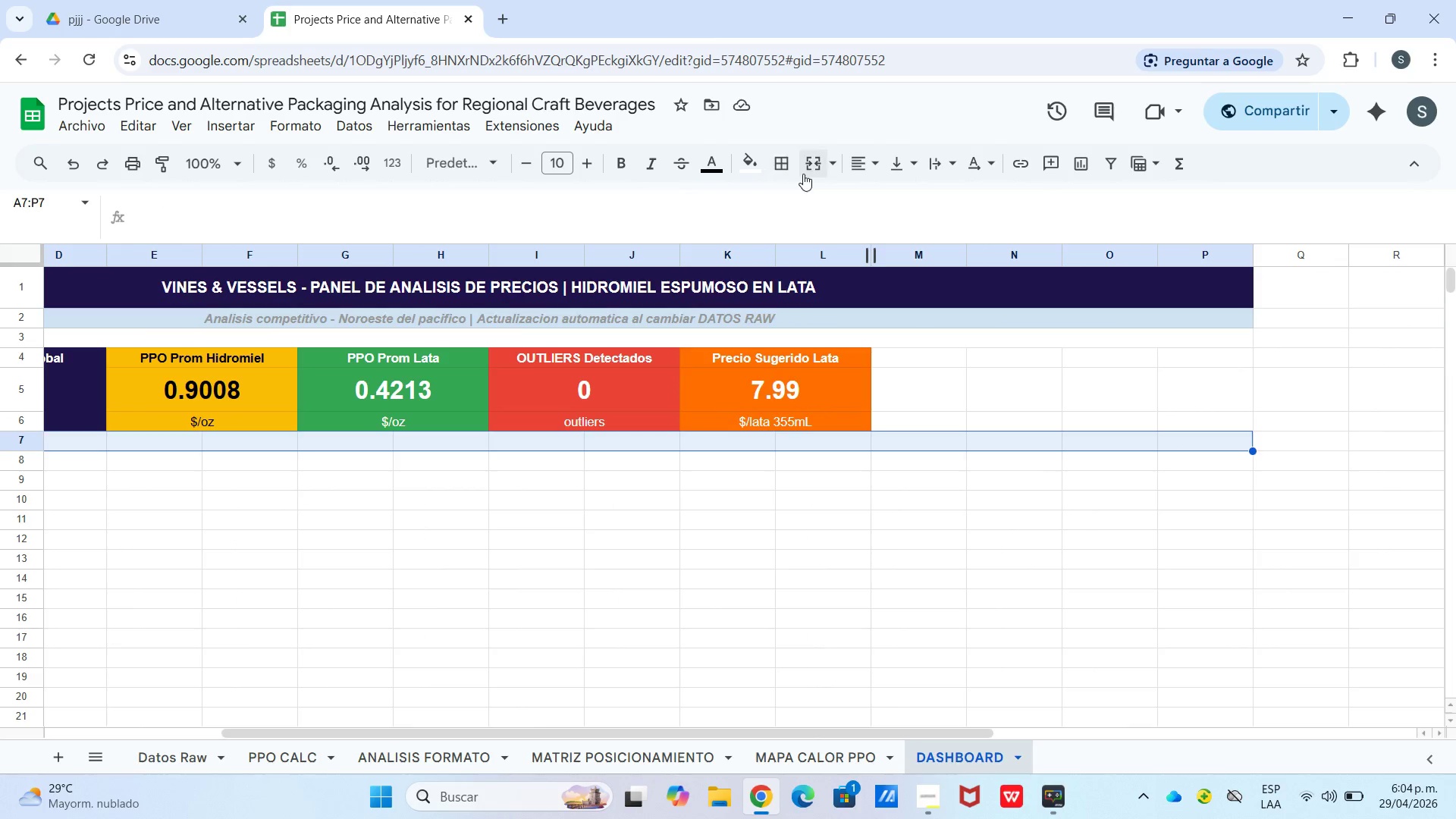 
left_click([803, 174])
 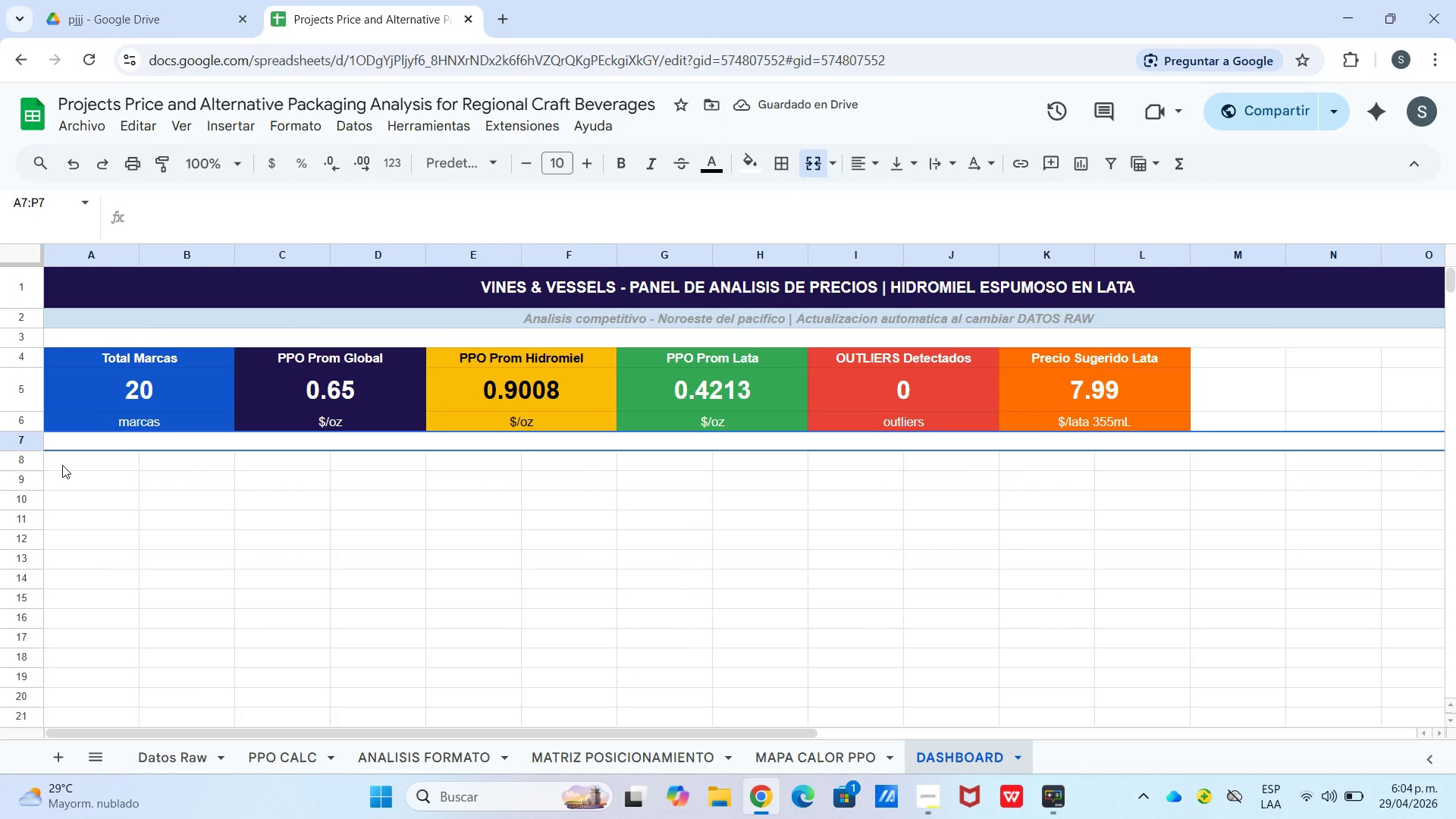 
wait(5.84)
 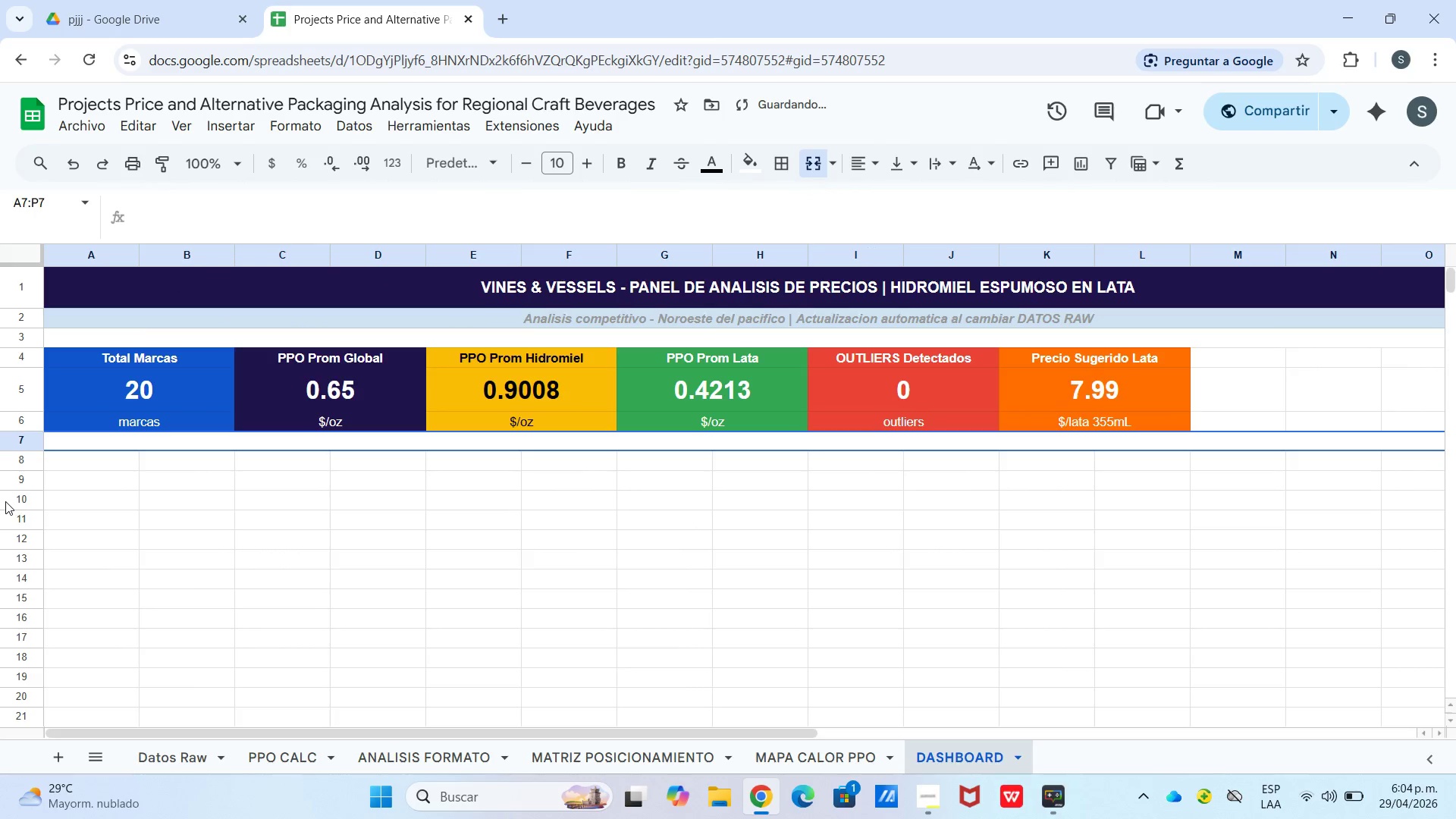 
left_click_drag(start_coordinate=[62, 463], to_coordinate=[580, 458])
 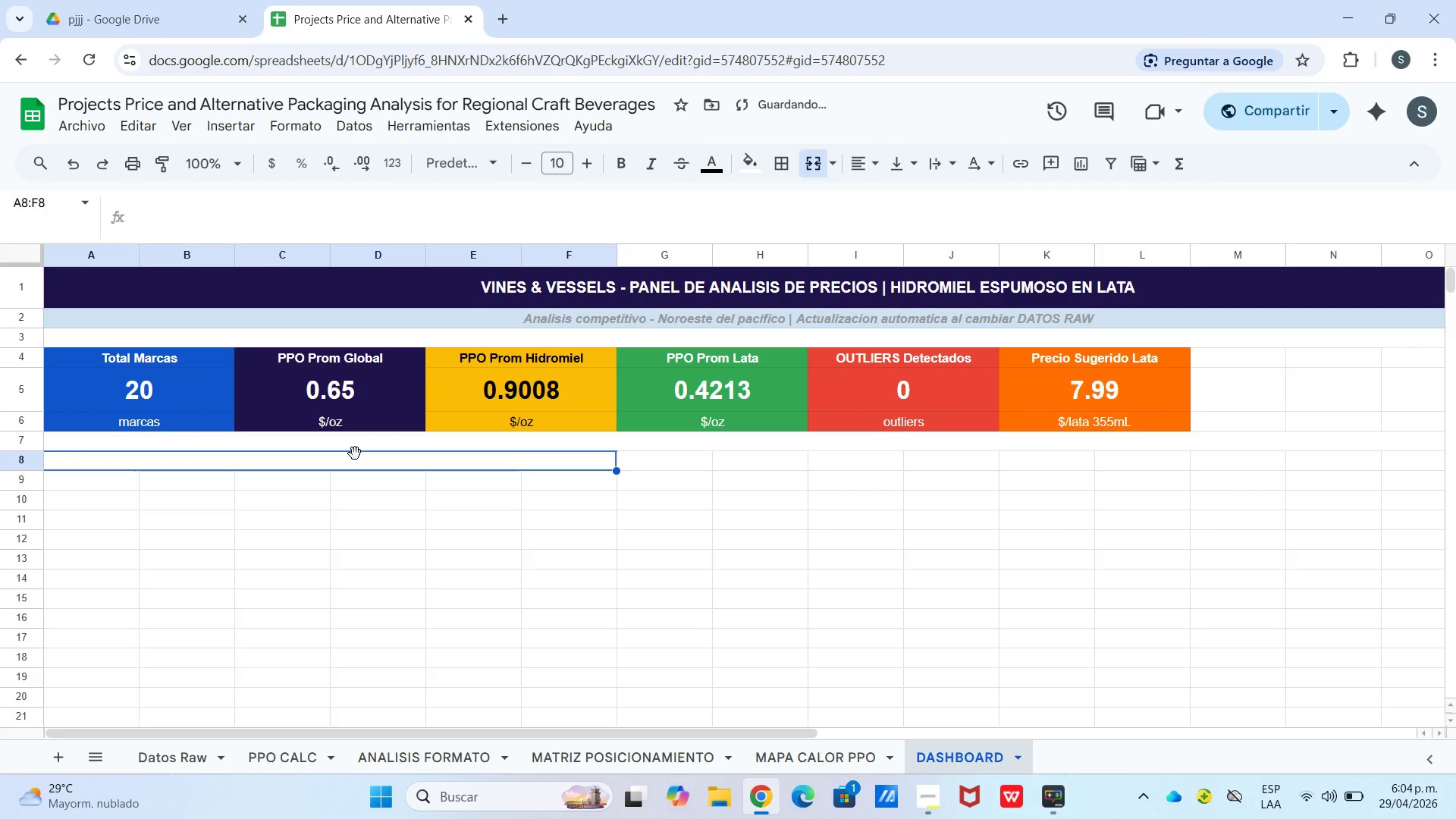 
type(PPO PROMEDIO POR CART)
key(Backspace)
key(Backspace)
type(TEGORIA)
key(Backspace)
key(Backspace)
key(Backspace)
type(RIA DE BEBIDA)
 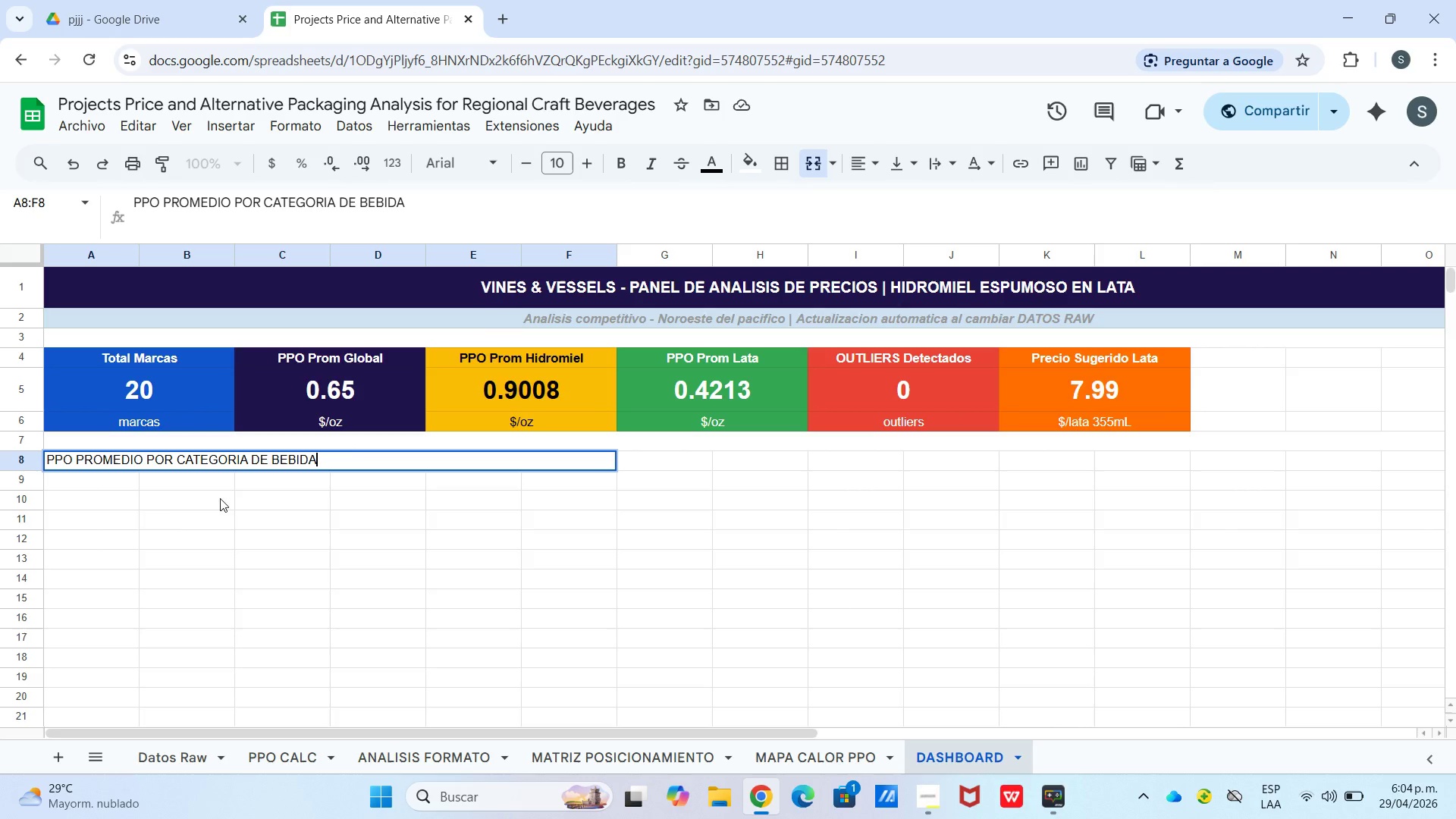 
type(Categoria)
 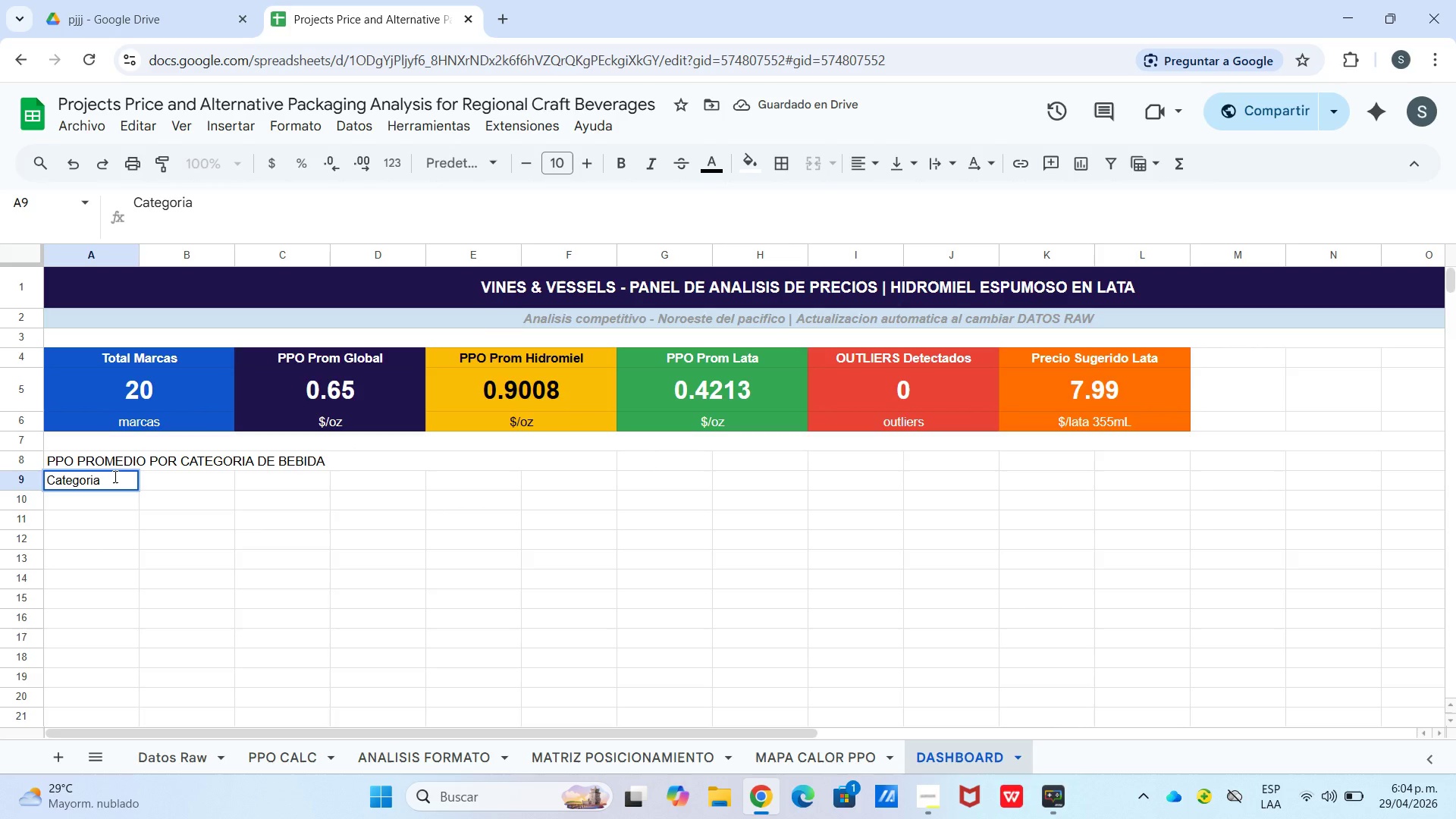 
key(Enter)
 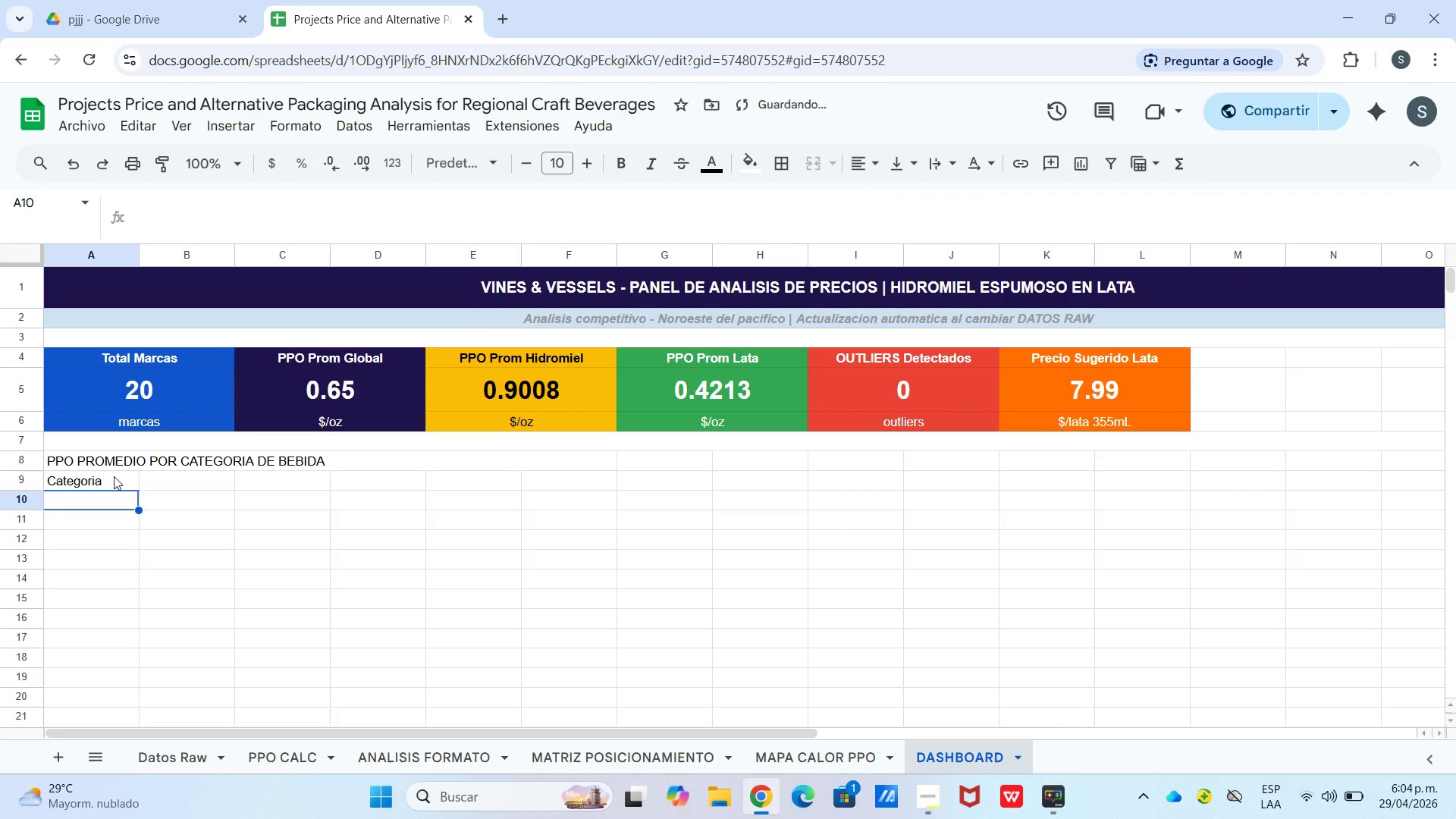 
type(Cerveza)
 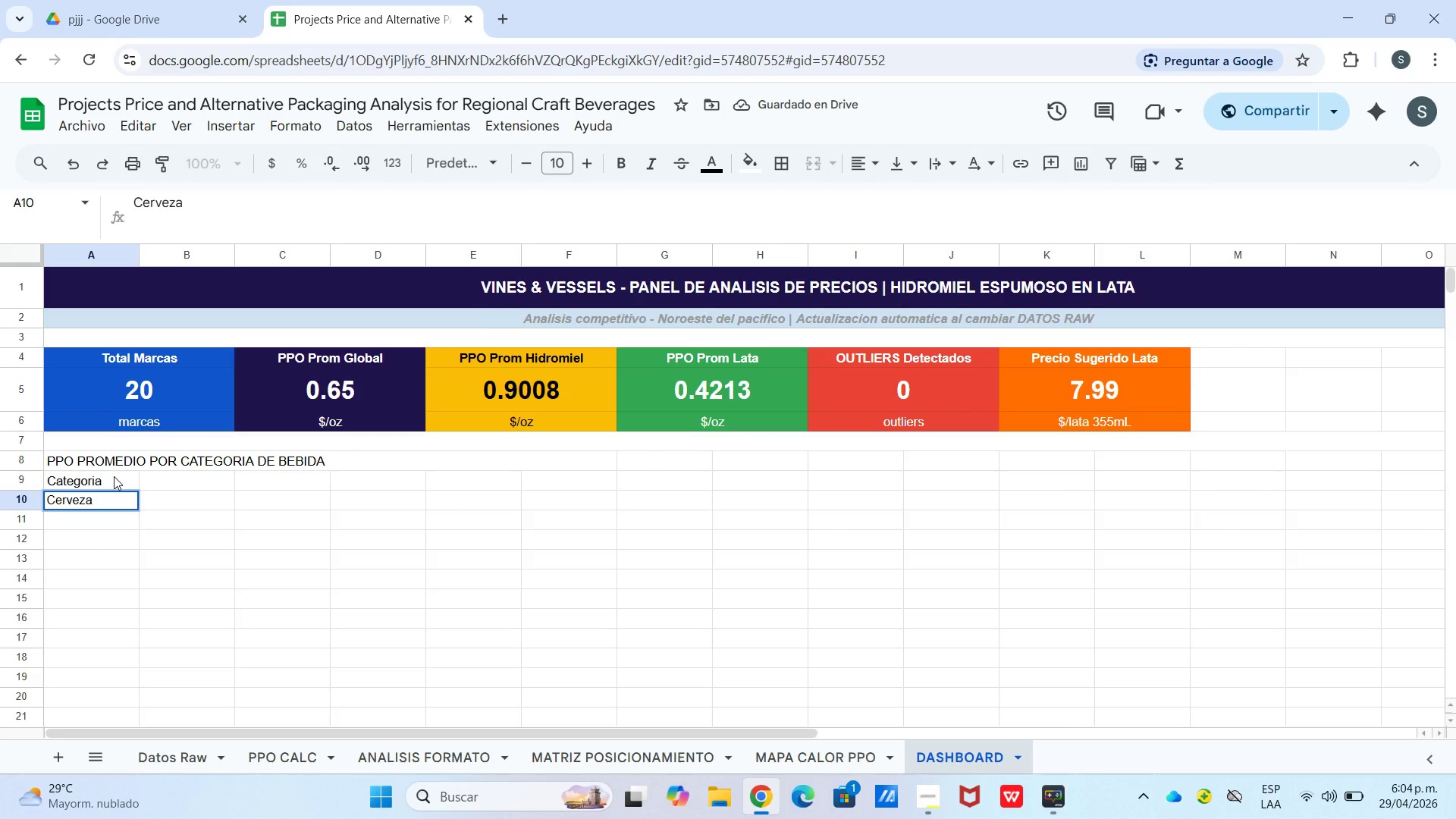 
key(Enter)
 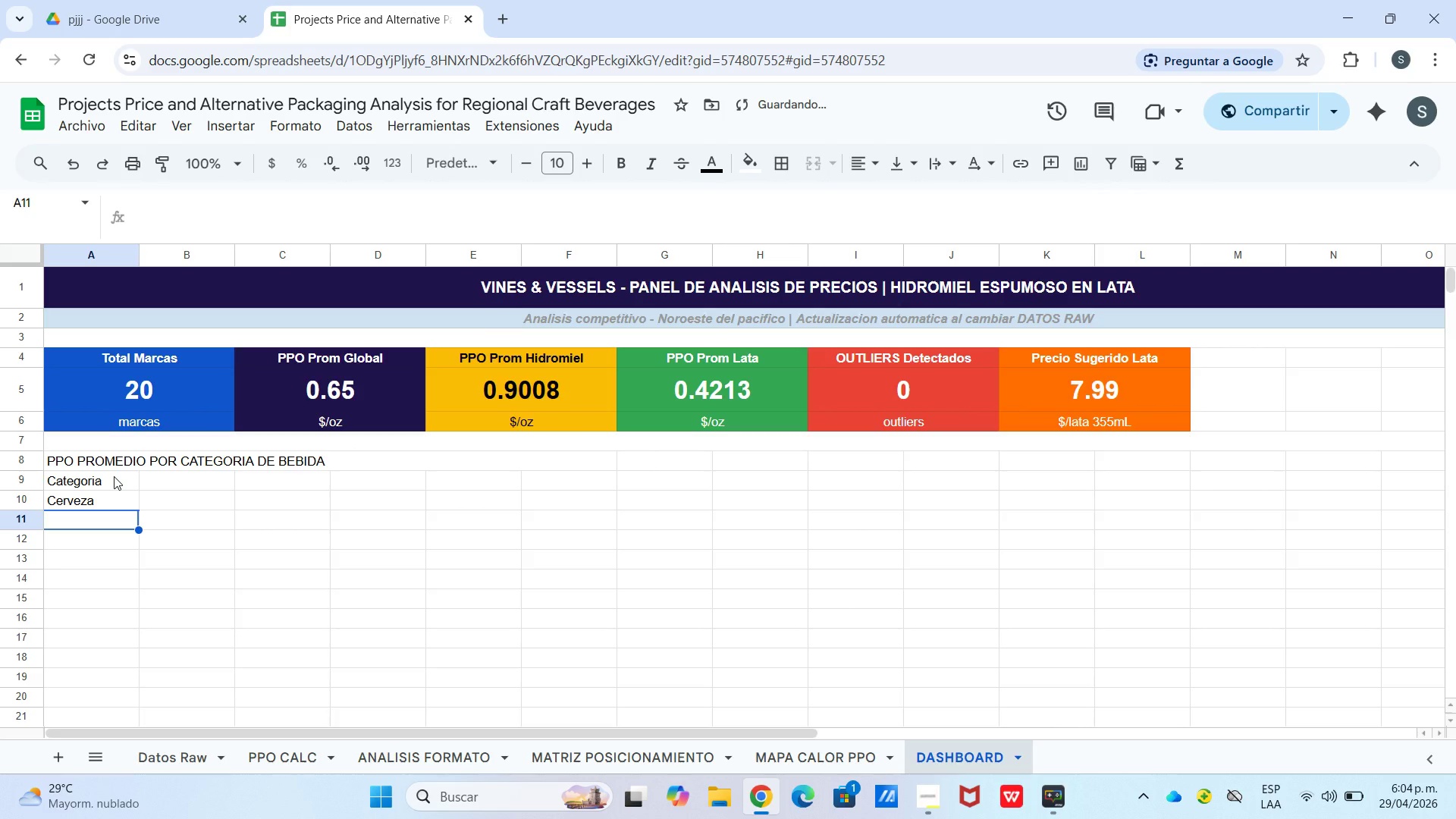 
type(Vino)
 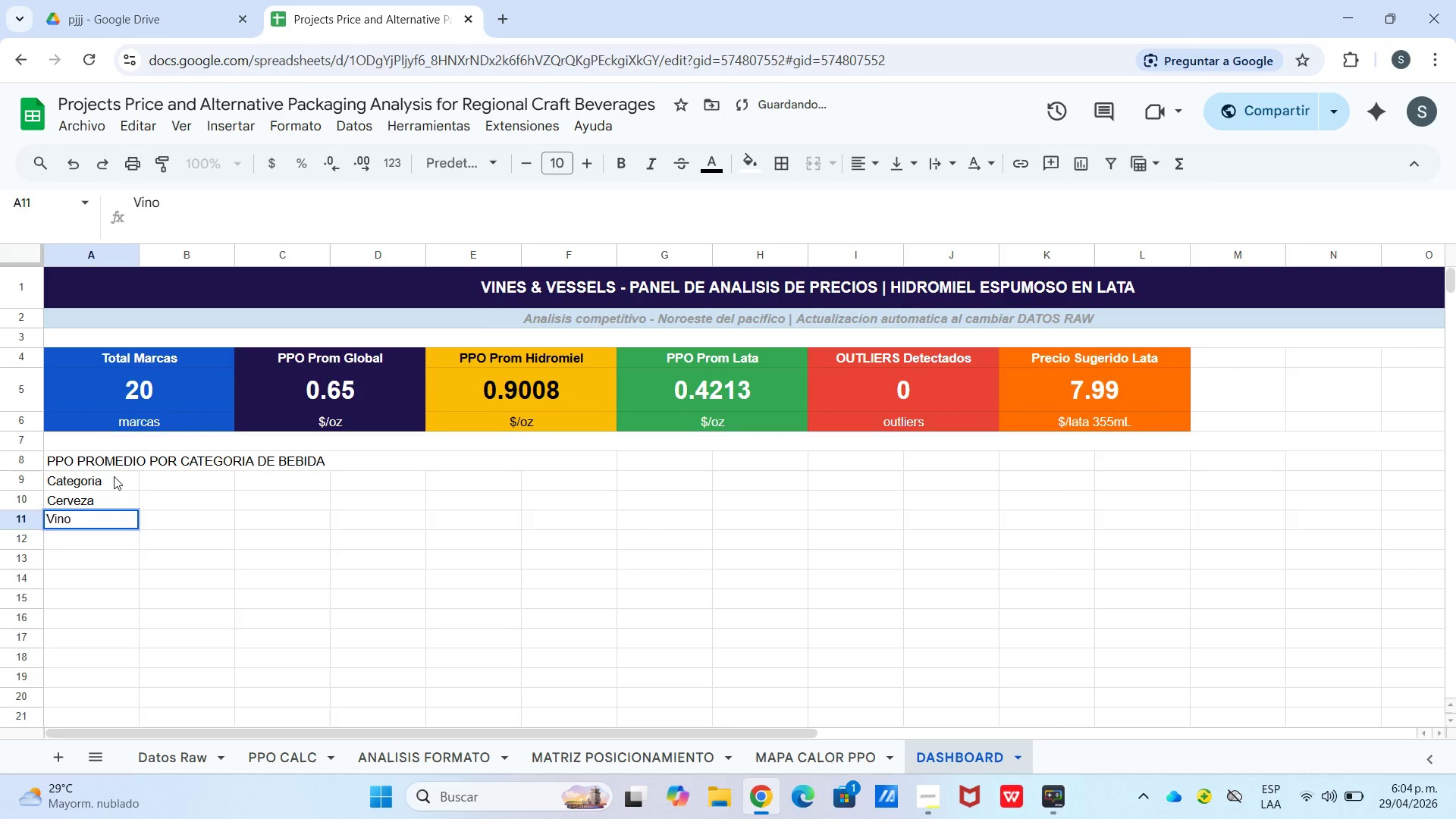 
key(Enter)
 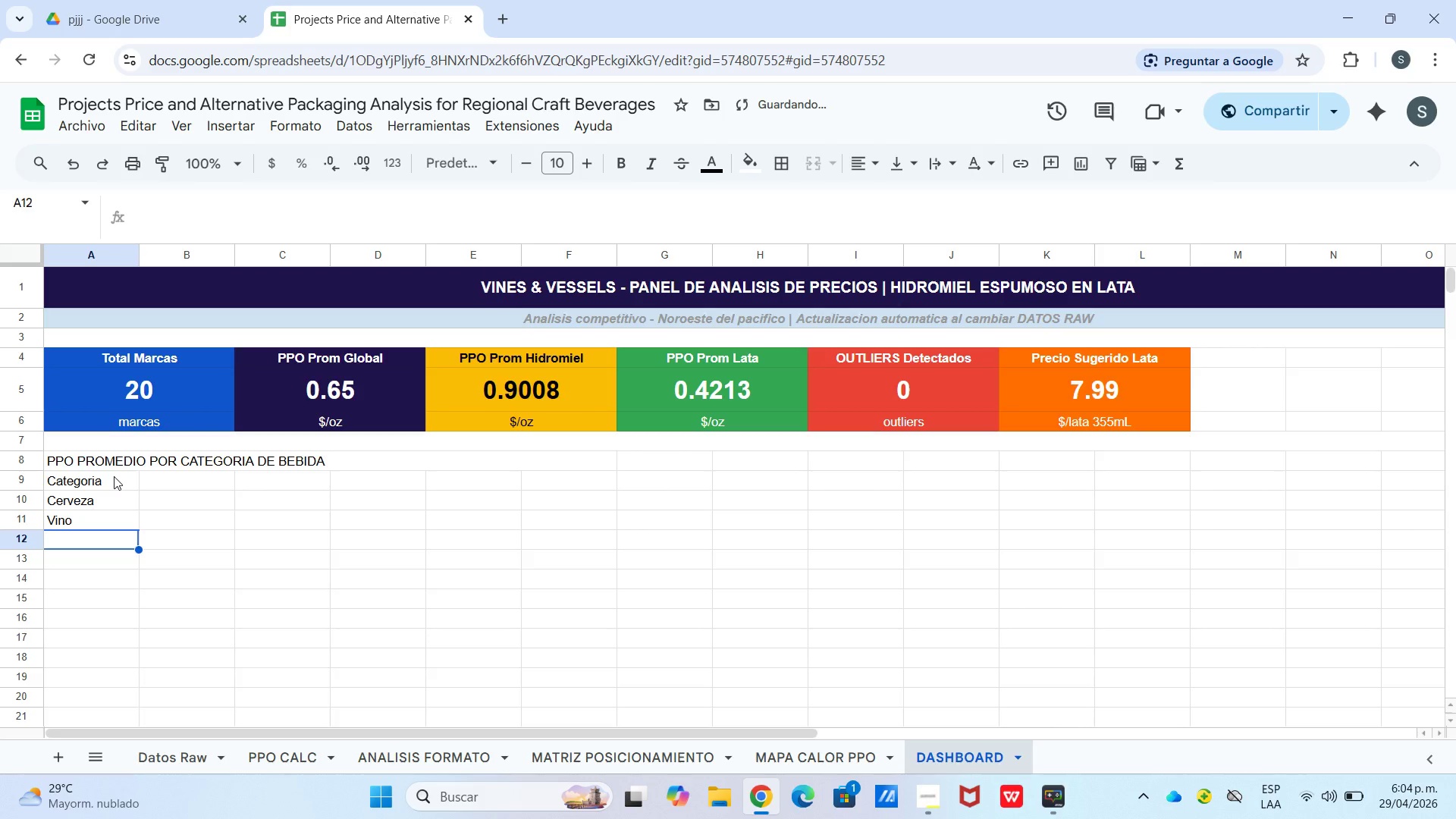 
type(Sidra)
 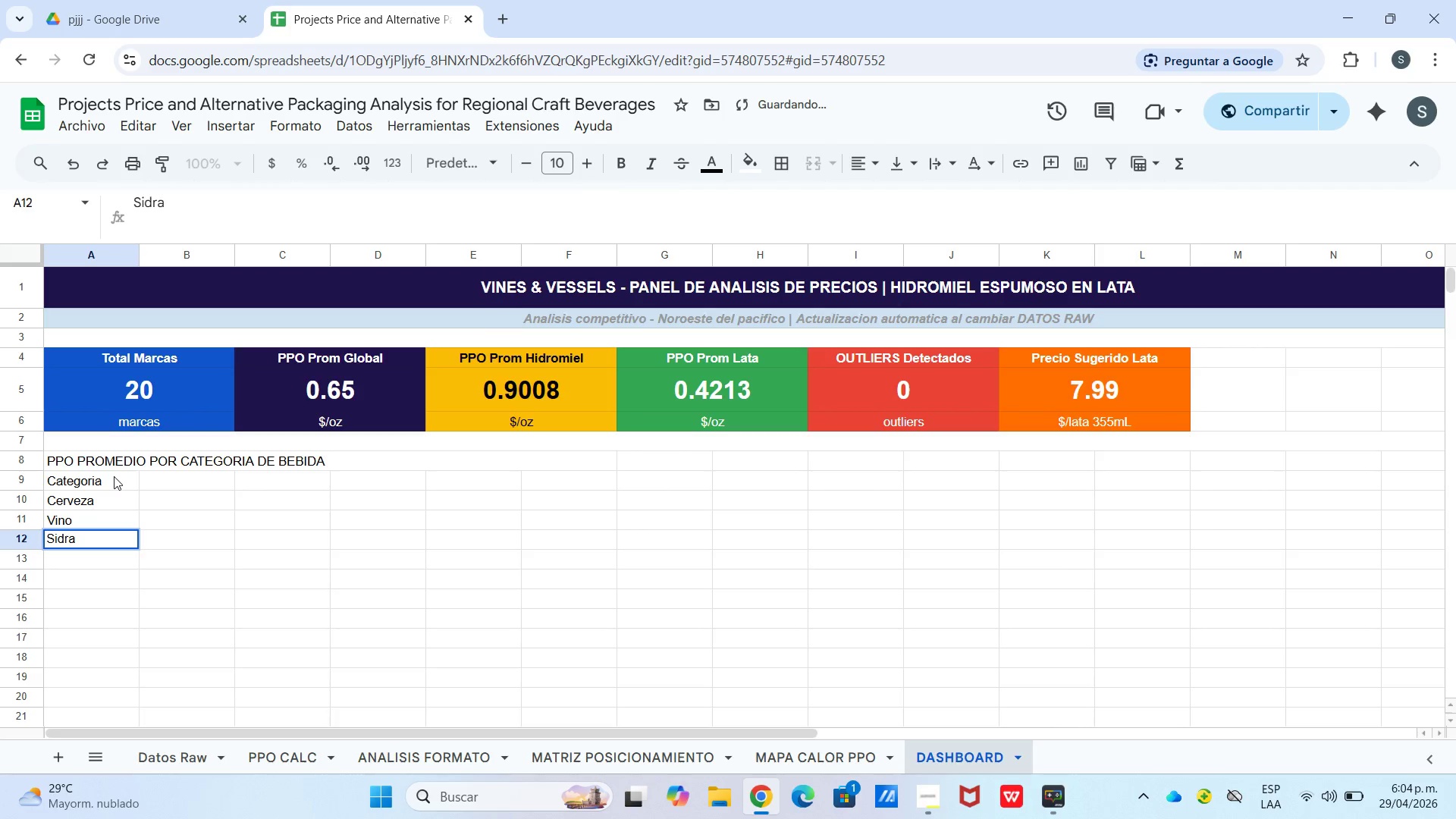 
key(Enter)
 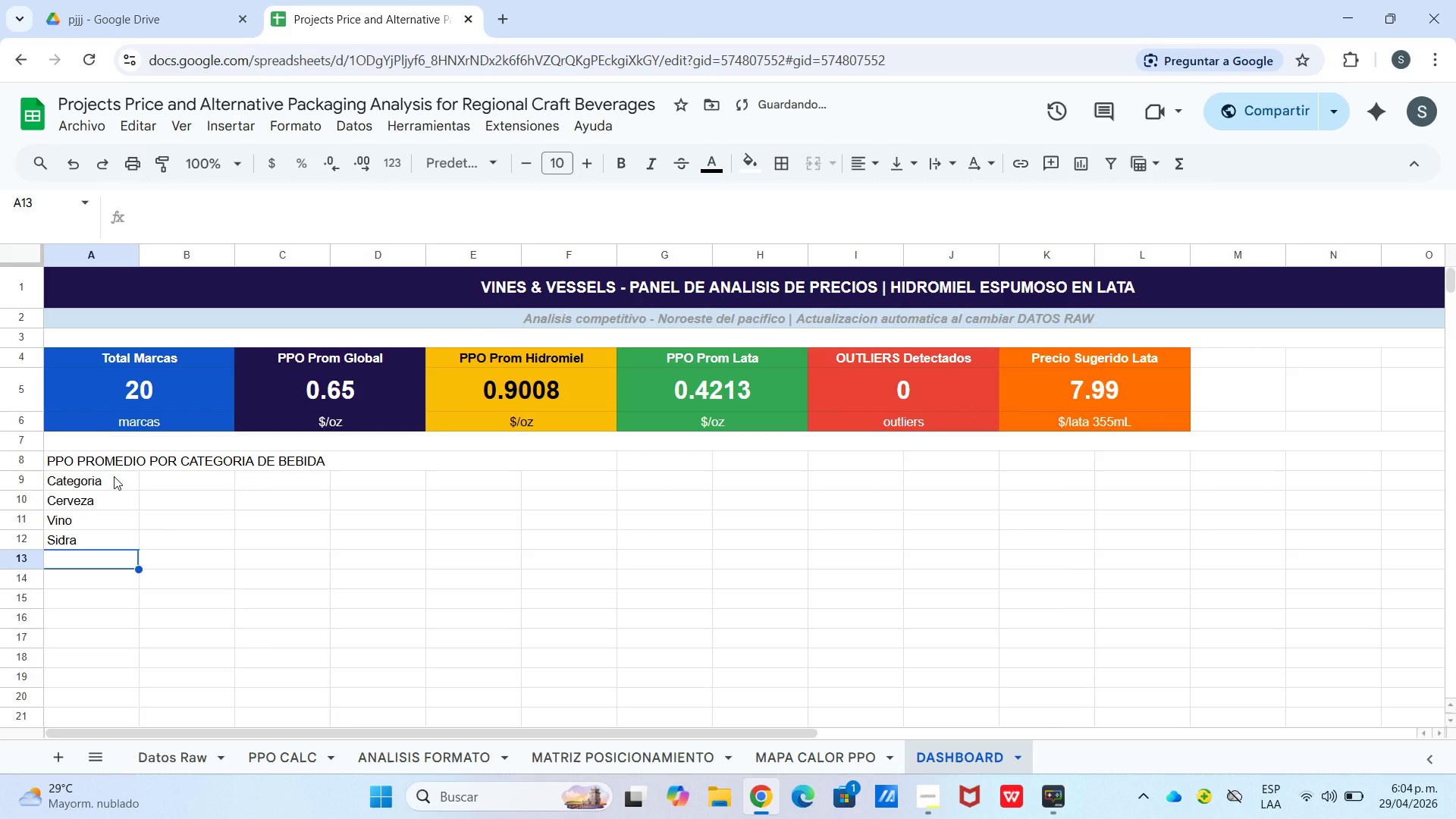 
type(Hidromiel)
 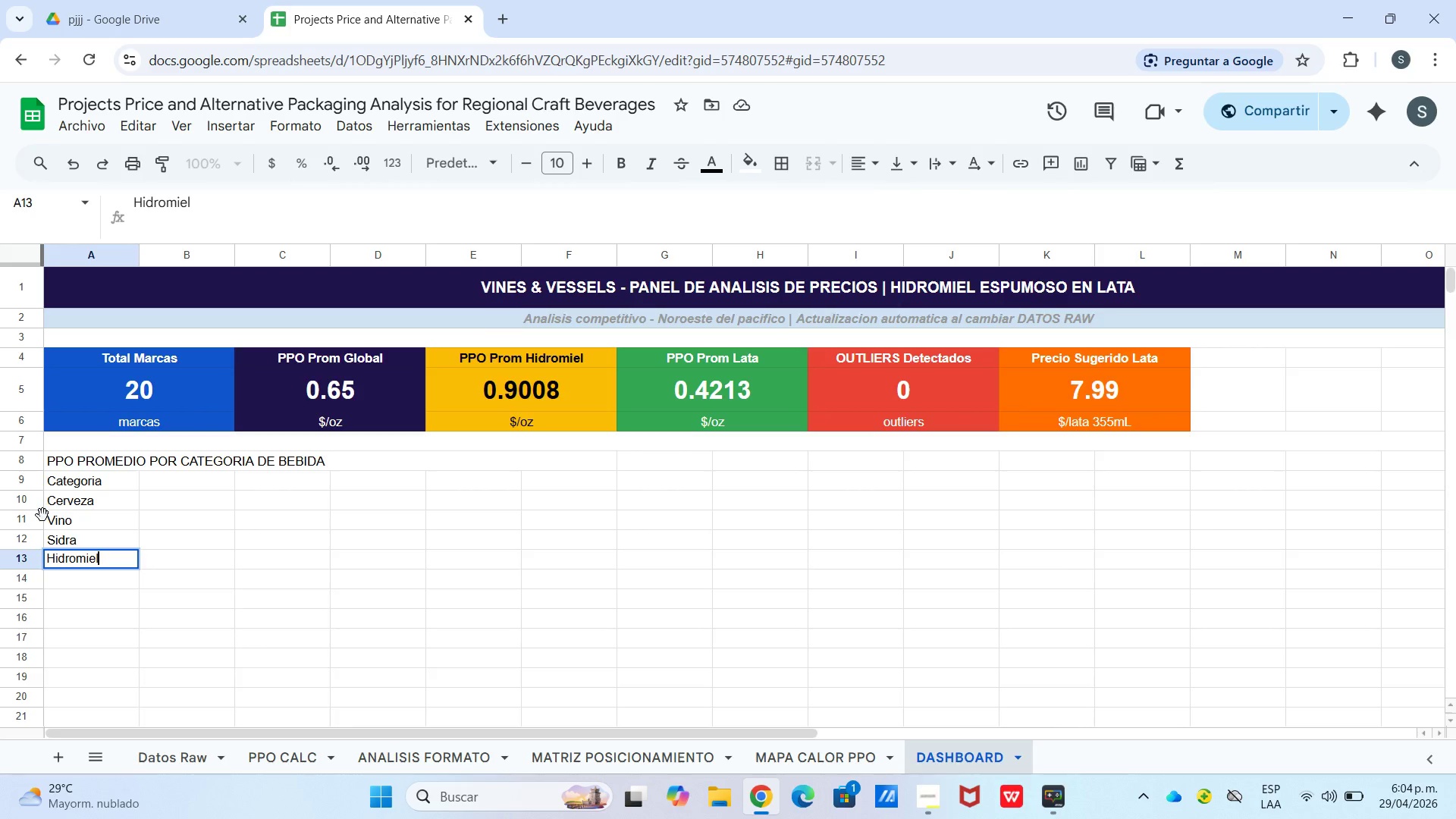 
wait(11.2)
 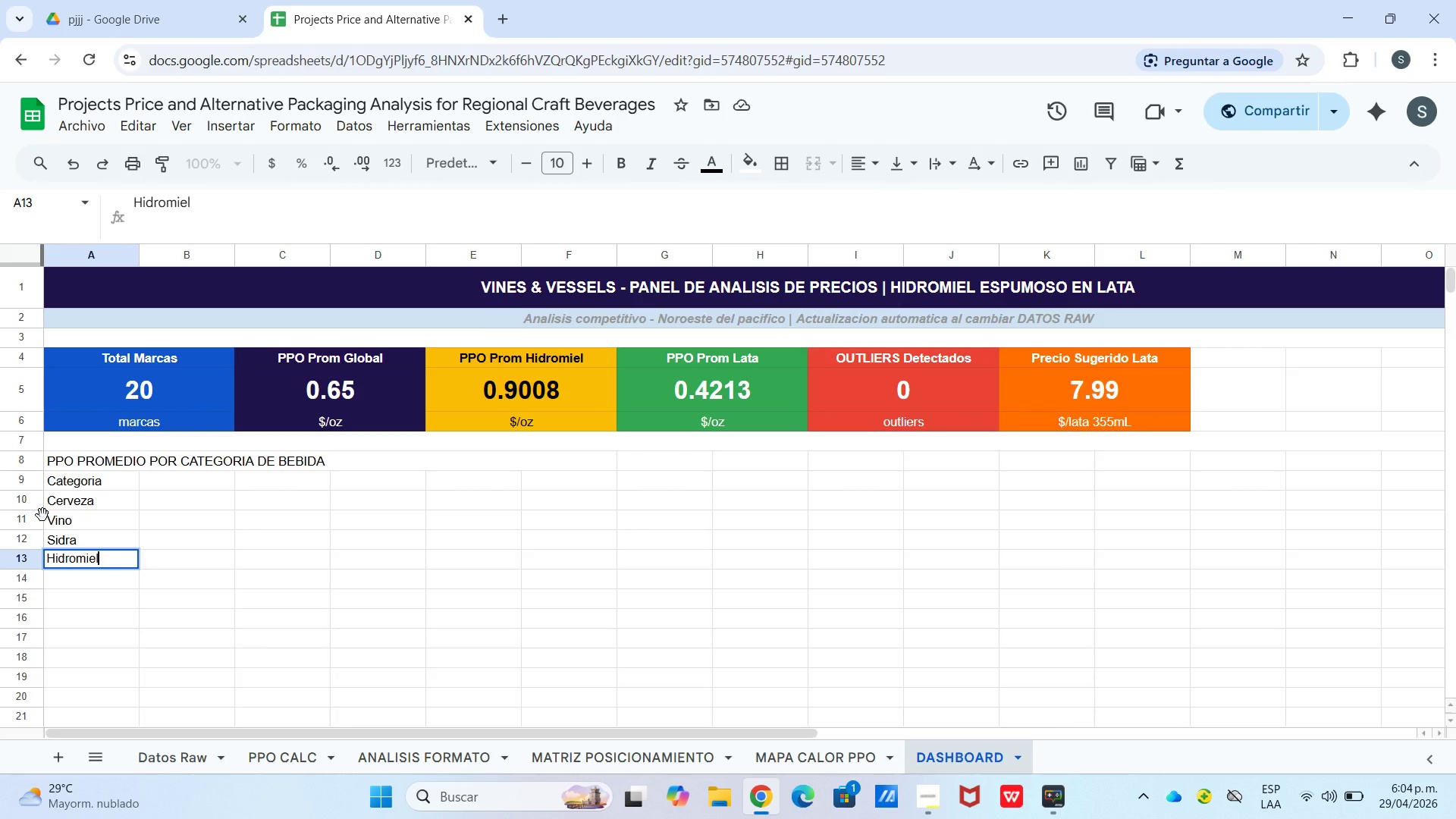 
left_click([169, 475])
 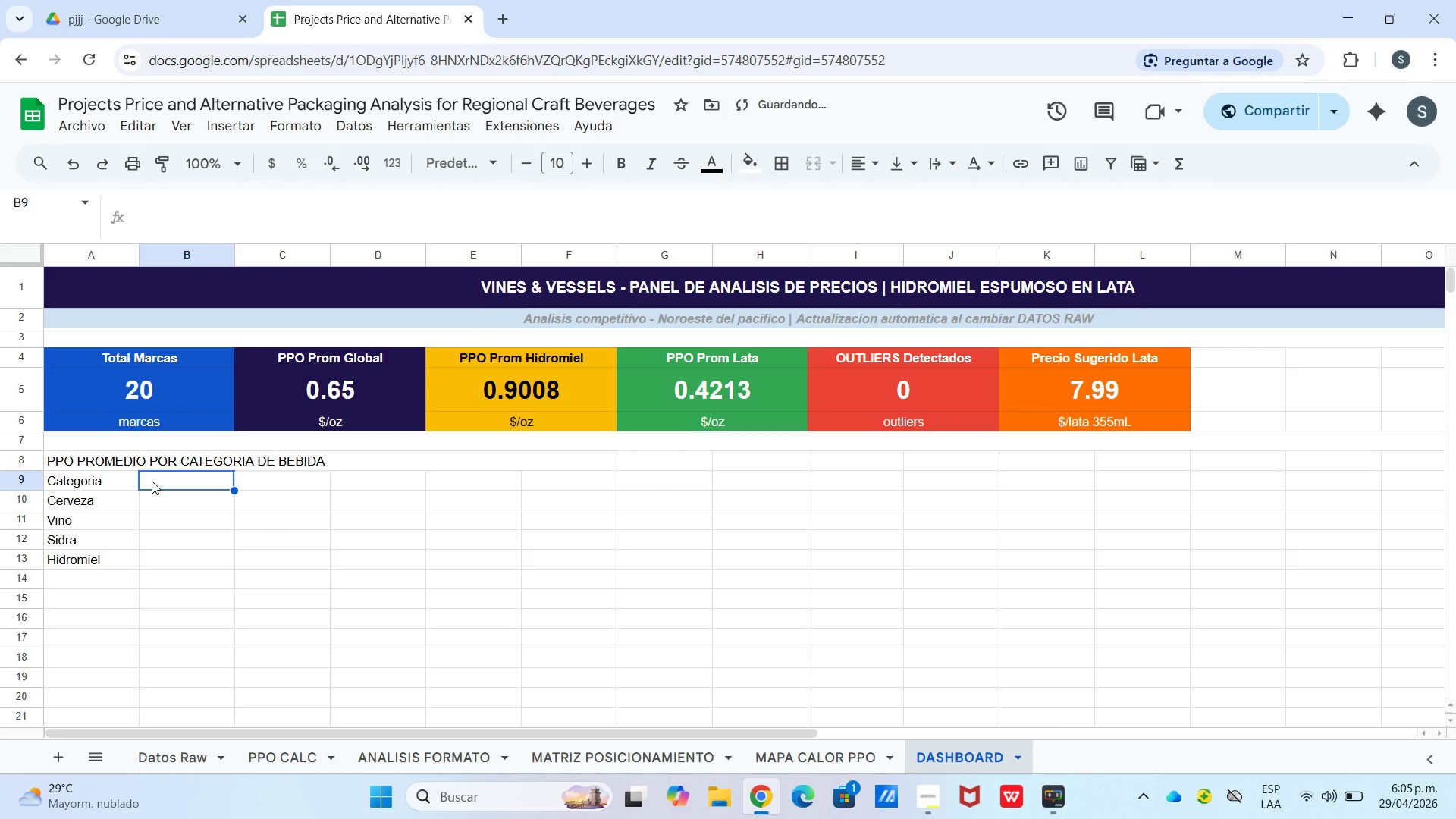 
type(PPO Prom *$&oz()
 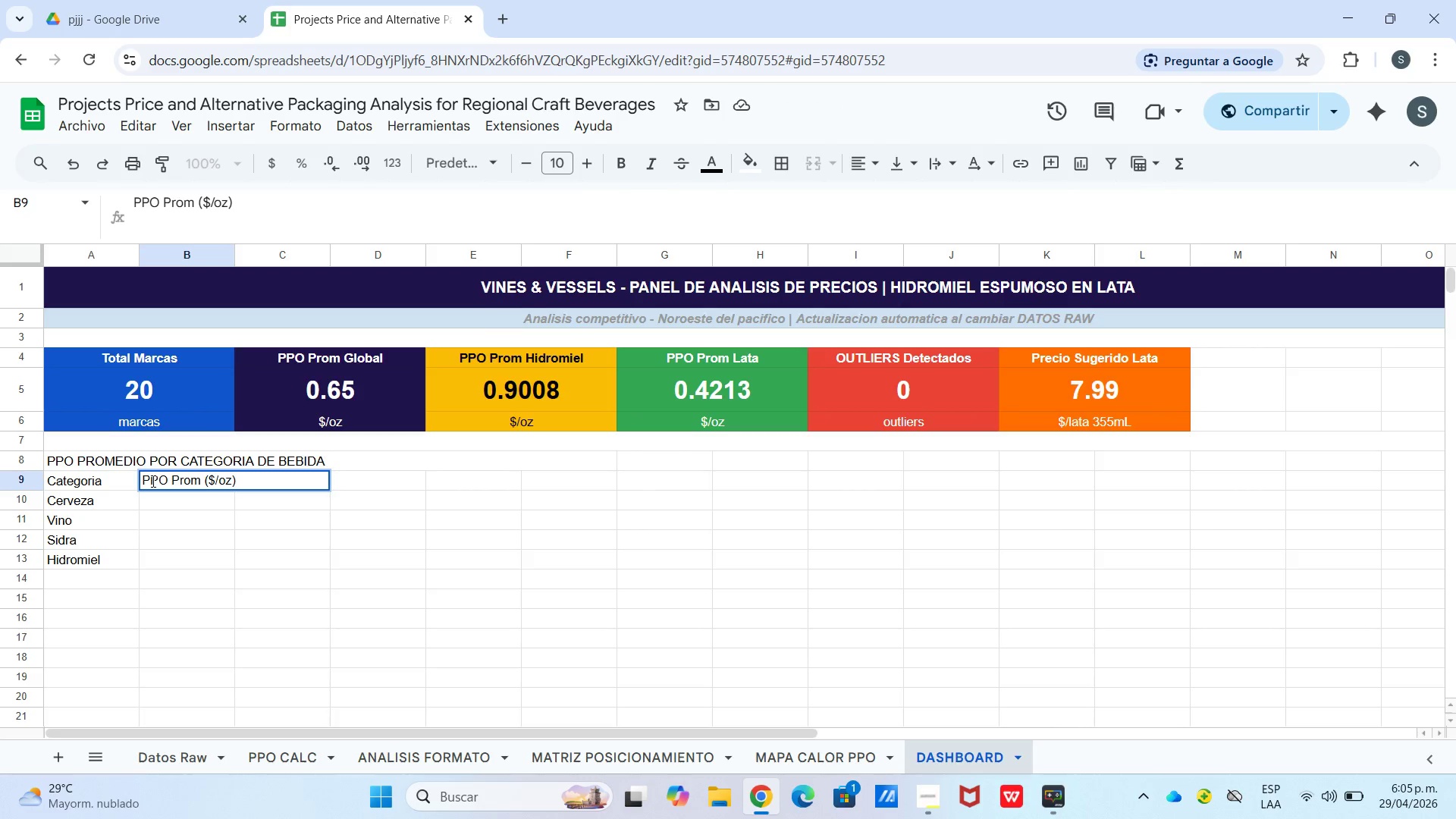 
key(ArrowRight)
 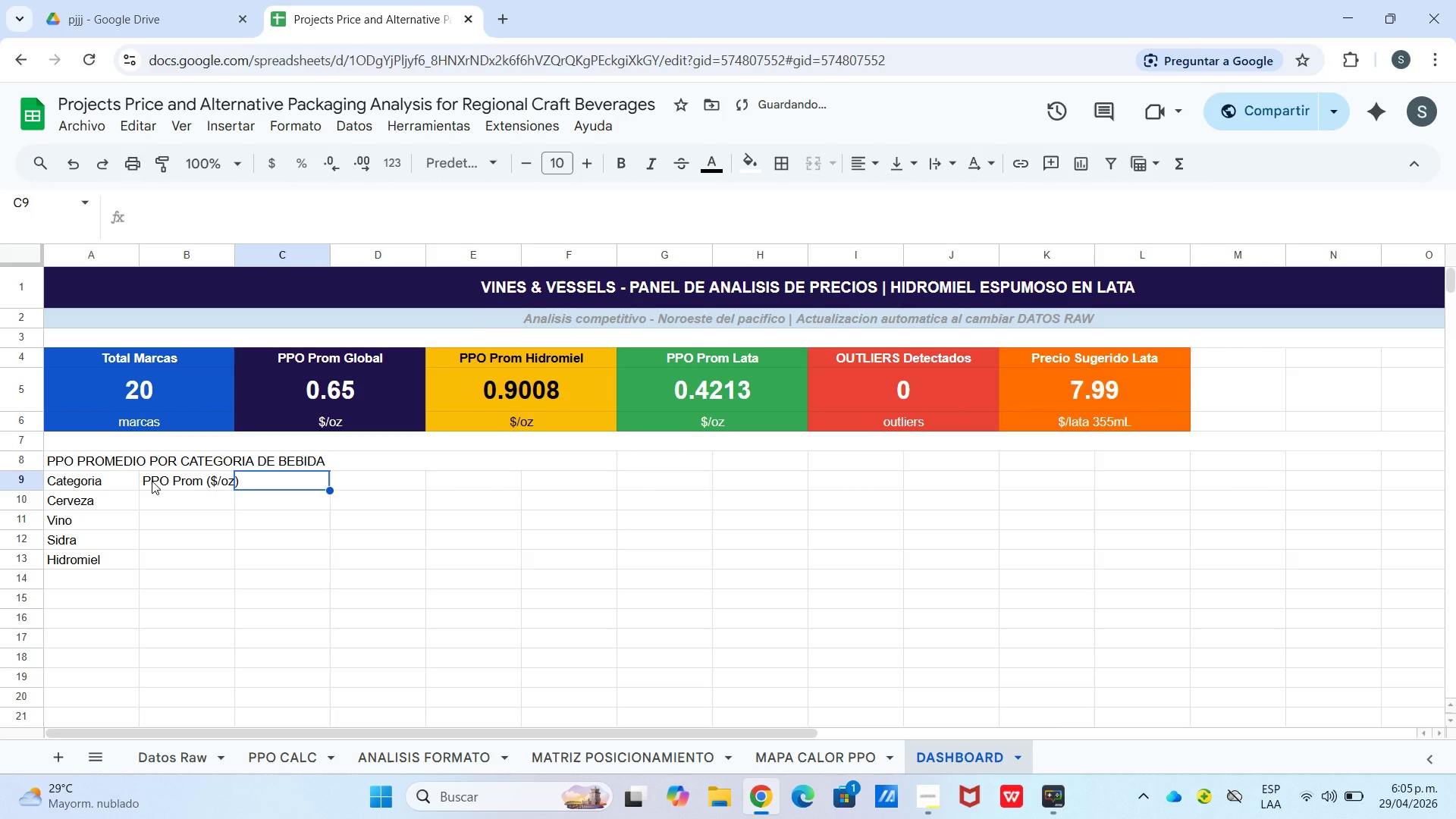 
type(PPO Min)
 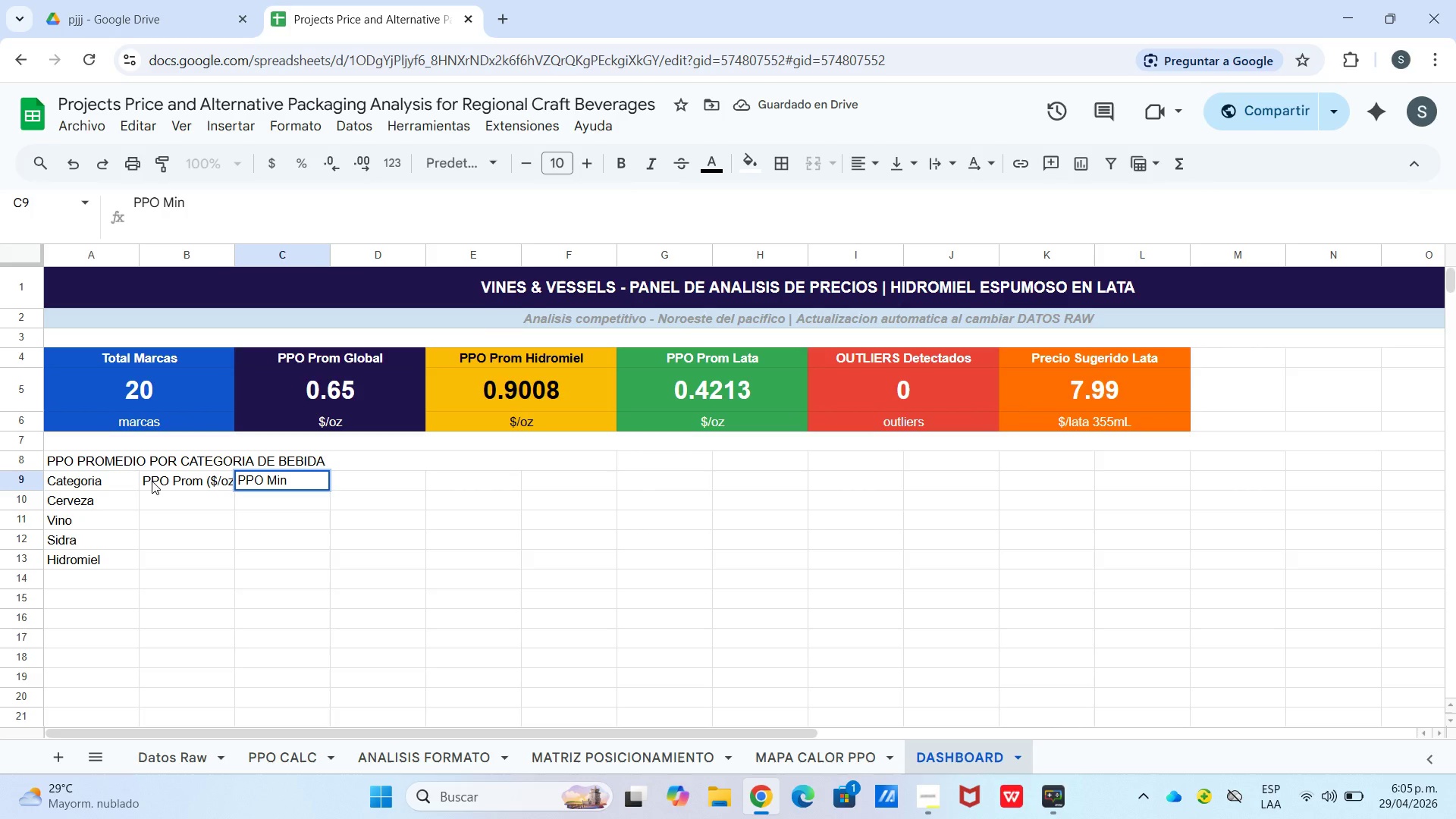 
key(ArrowRight)
 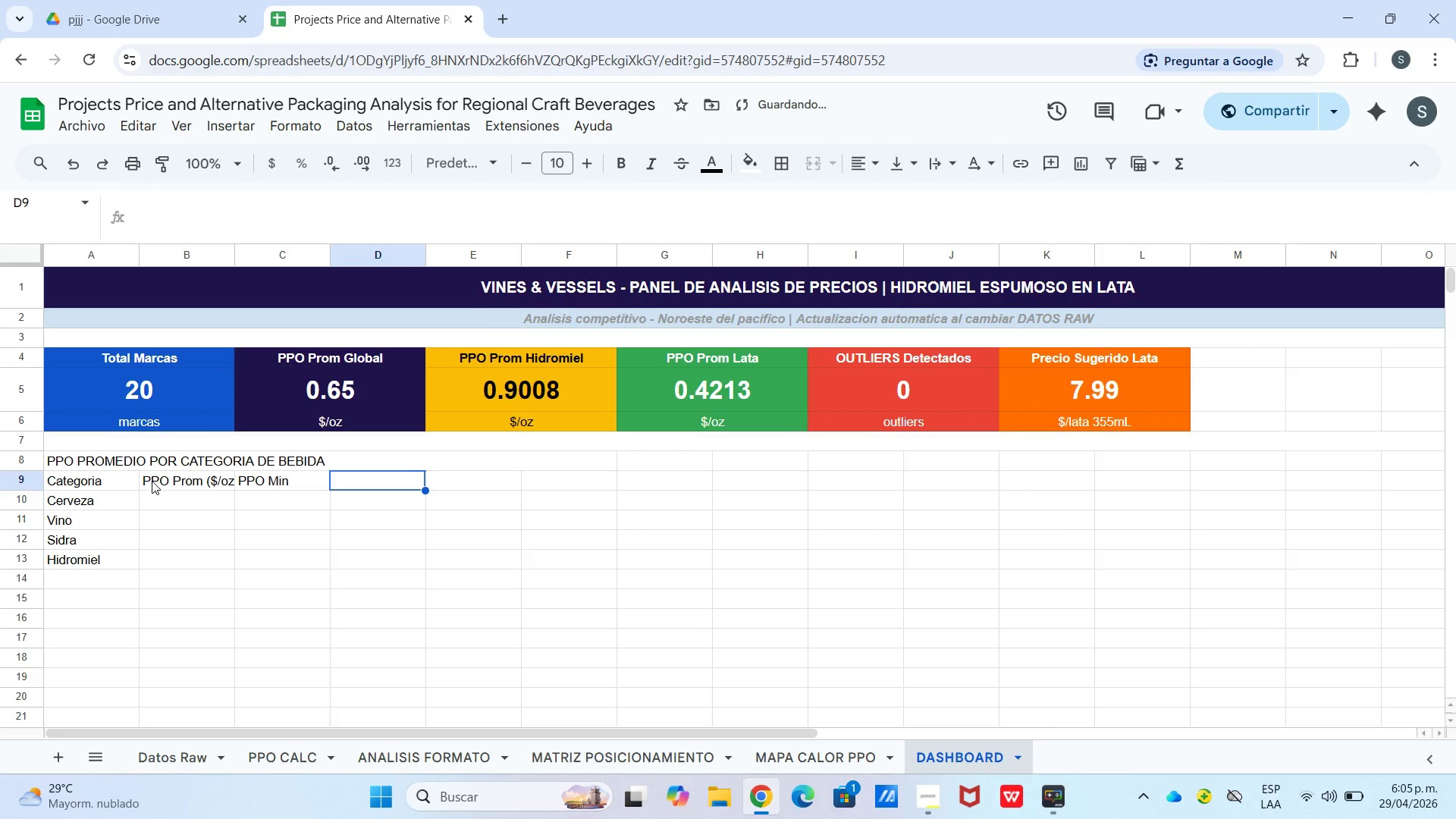 
type(PPO Max)
 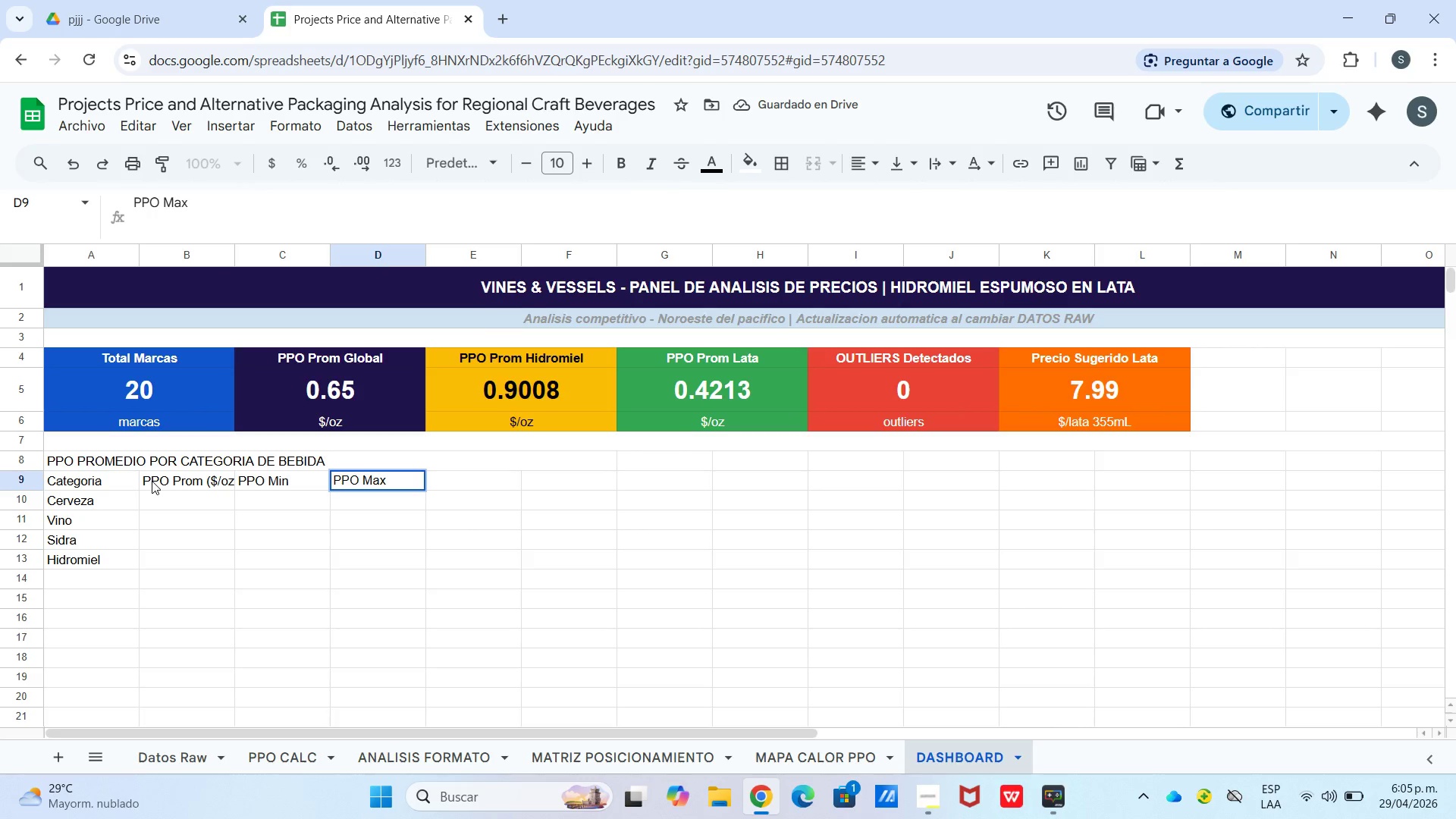 
key(ArrowRight)
 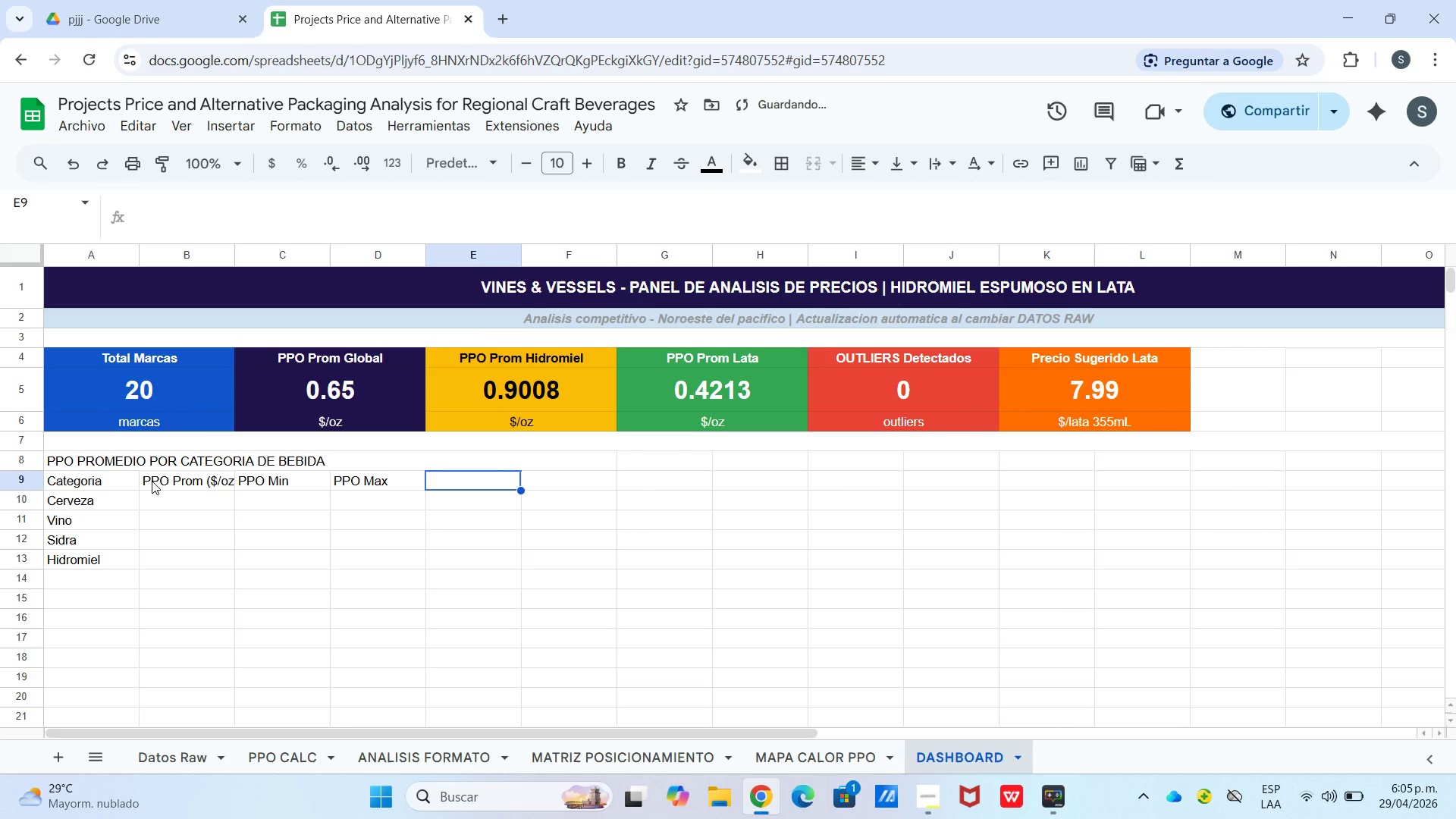 
type(Count SKUs)
 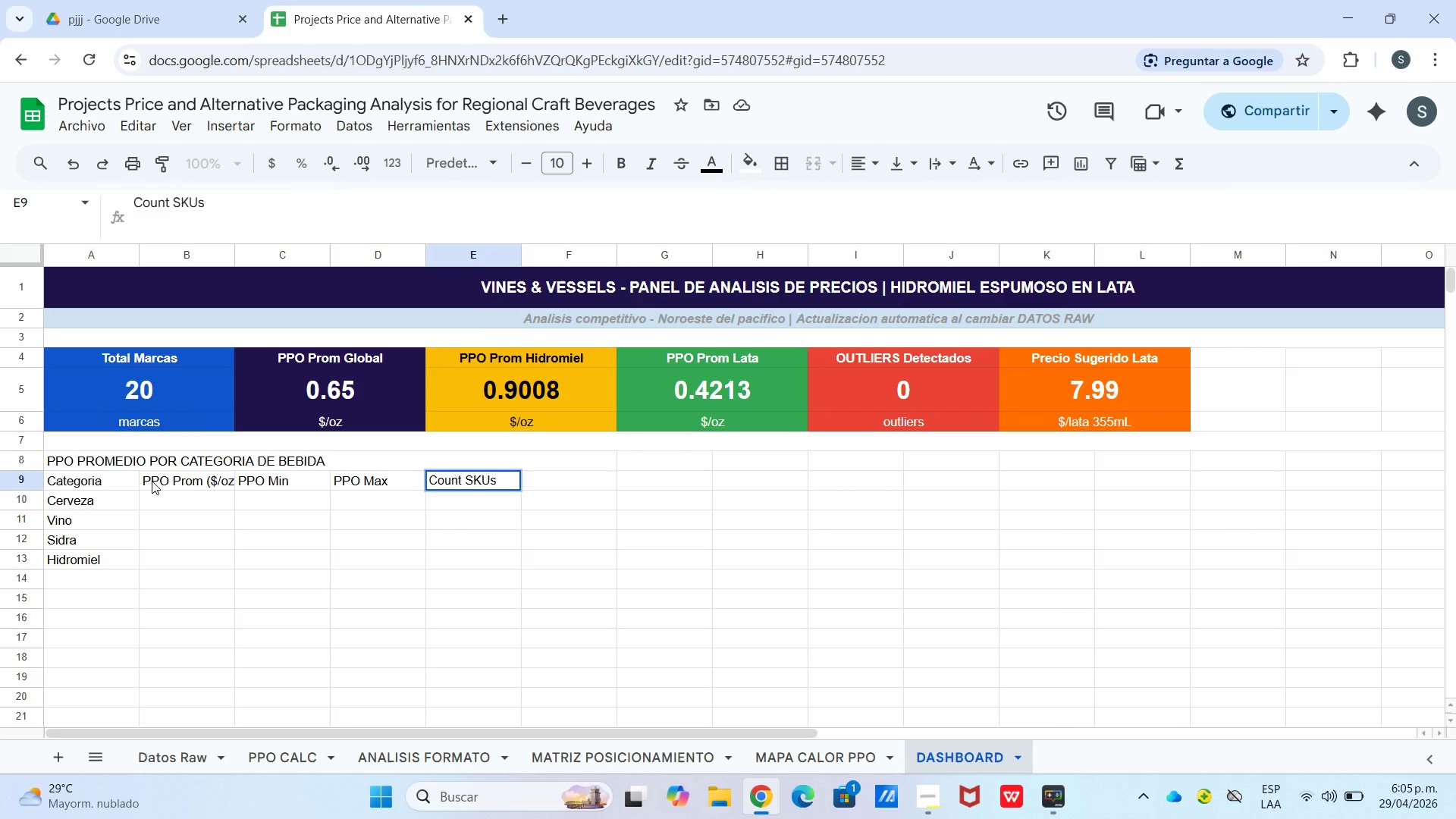 
key(ArrowRight)
 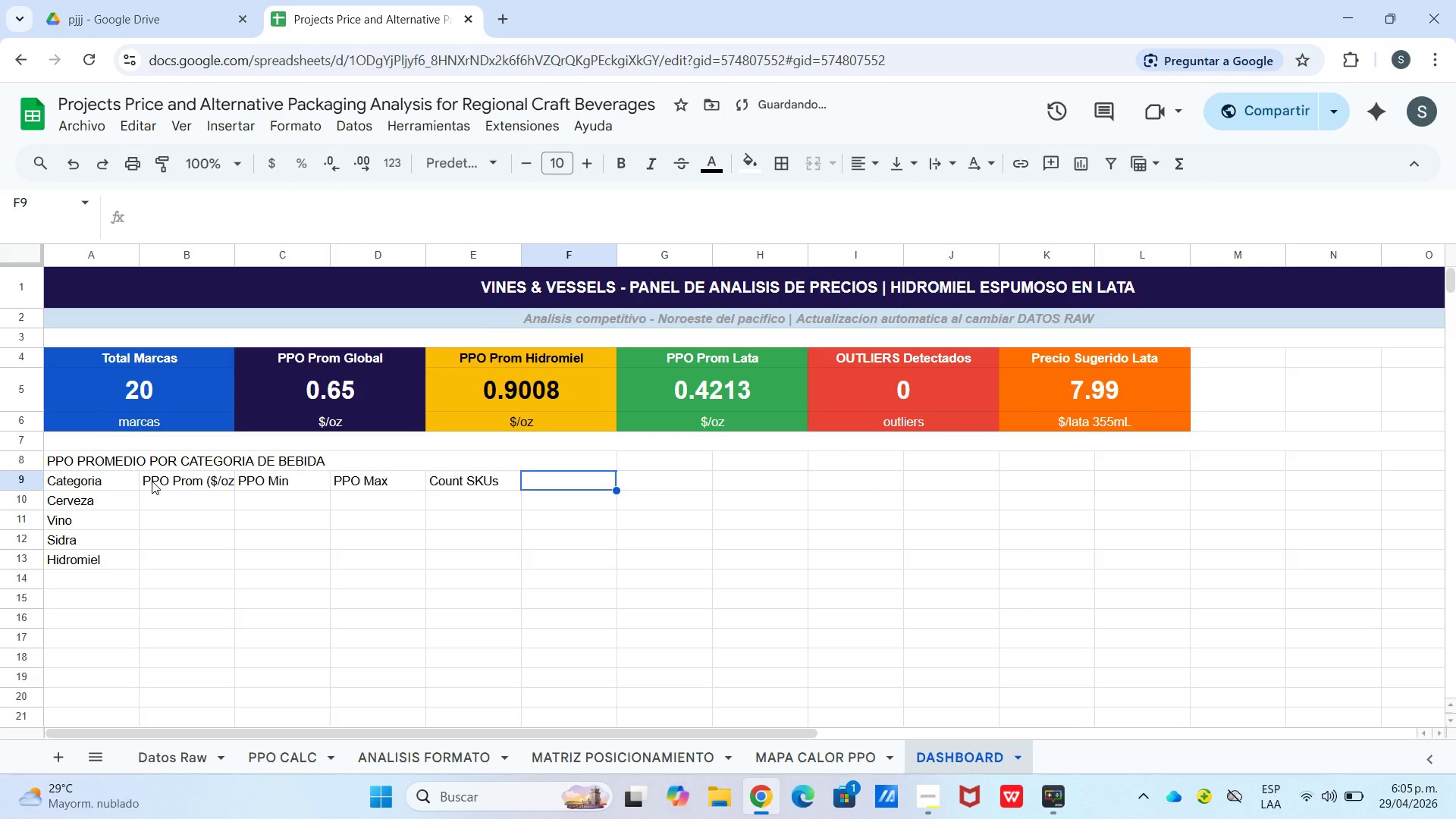 
type(vs Hidromiel *%()
 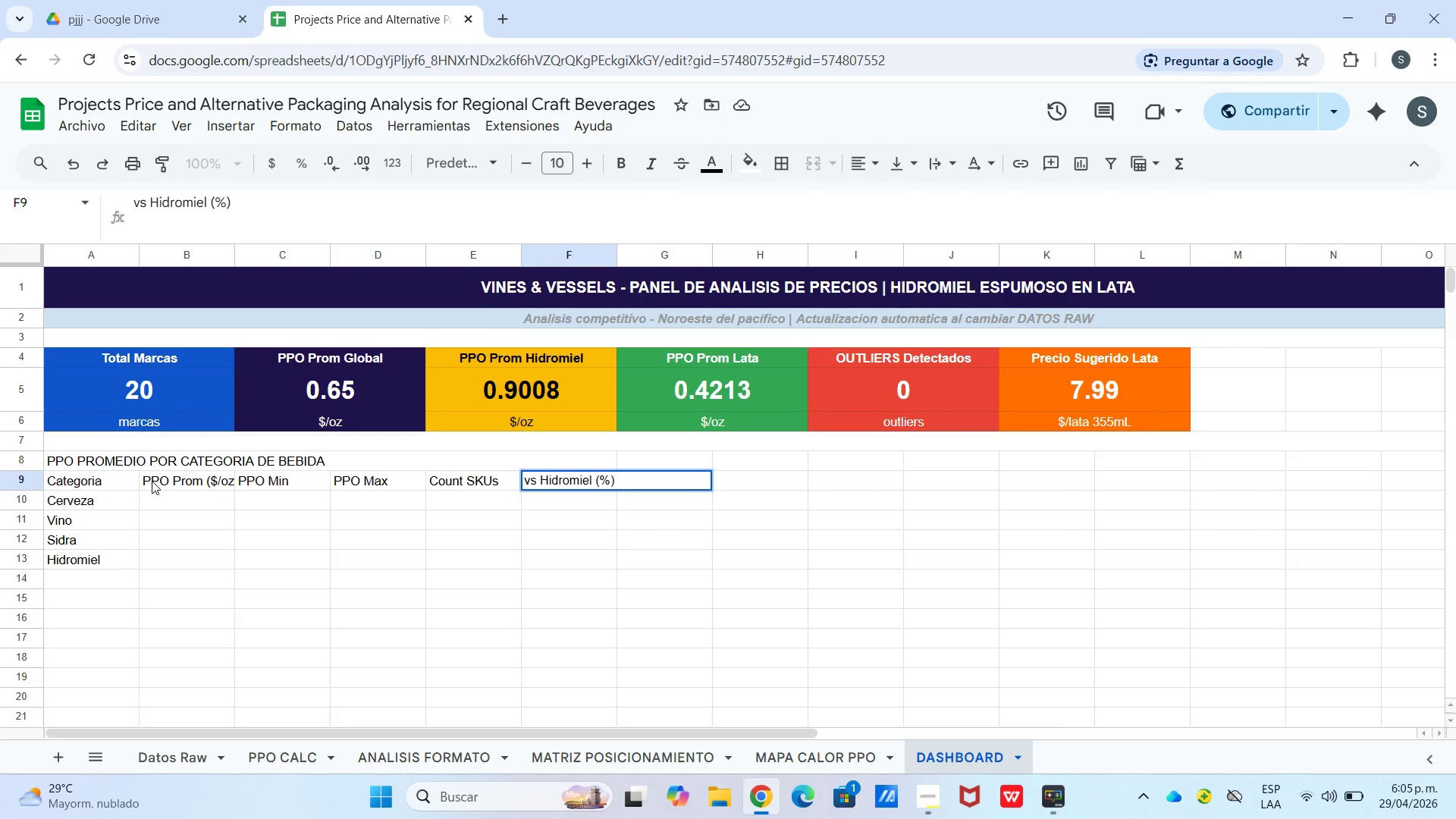 
wait(5.26)
 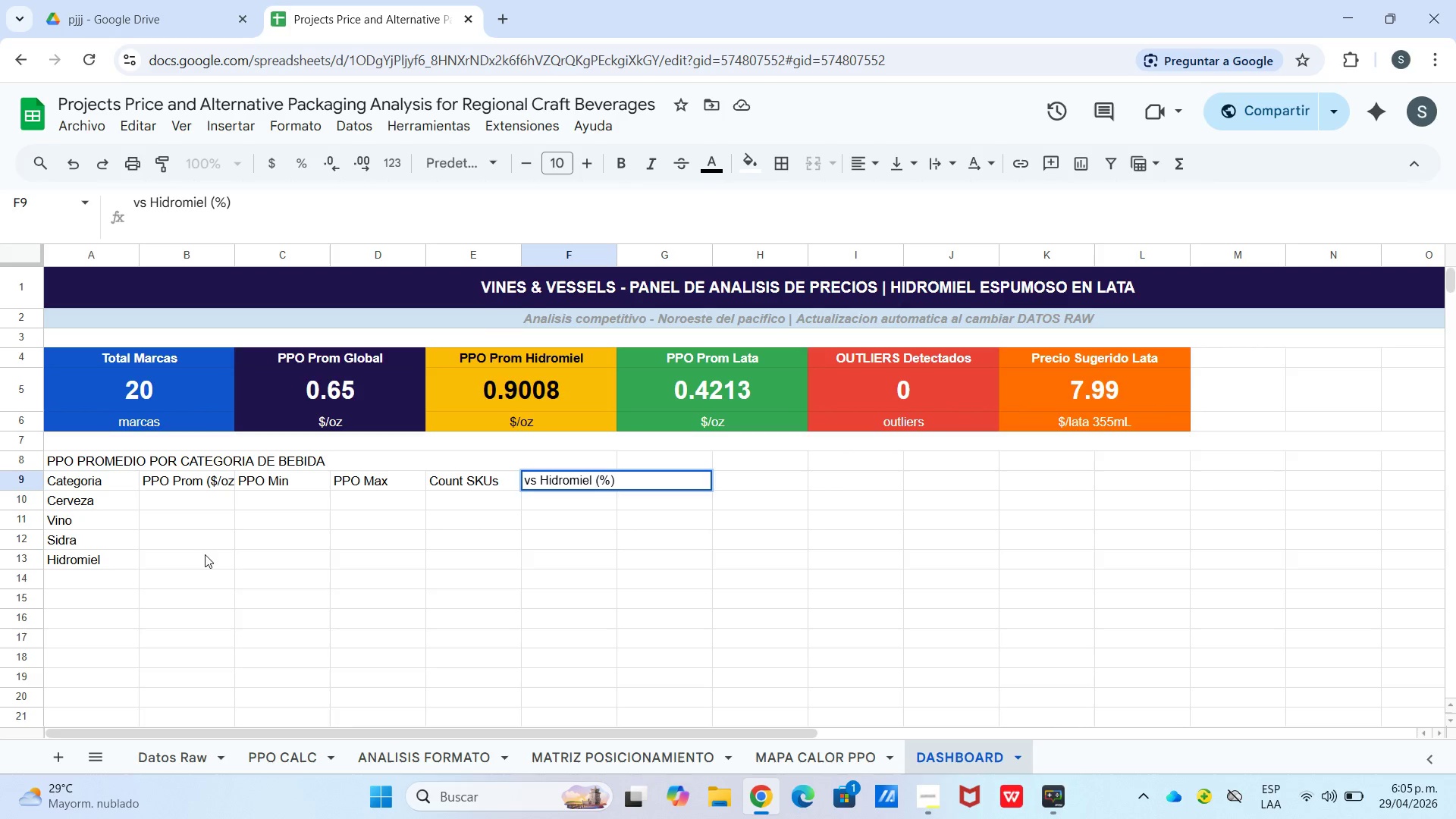 
left_click_drag(start_coordinate=[233, 257], to_coordinate=[265, 260])
 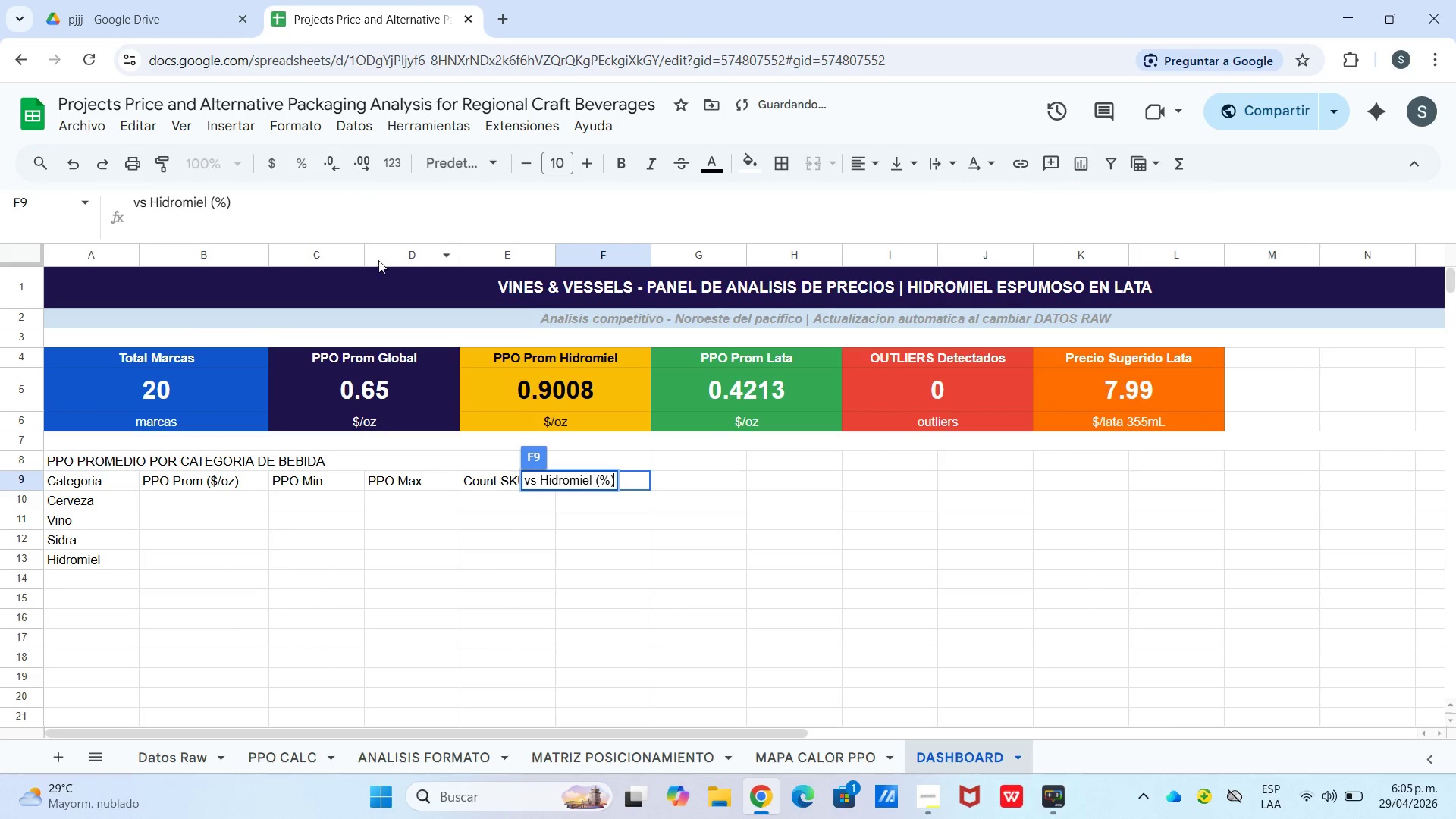 
left_click_drag(start_coordinate=[361, 253], to_coordinate=[371, 250])
 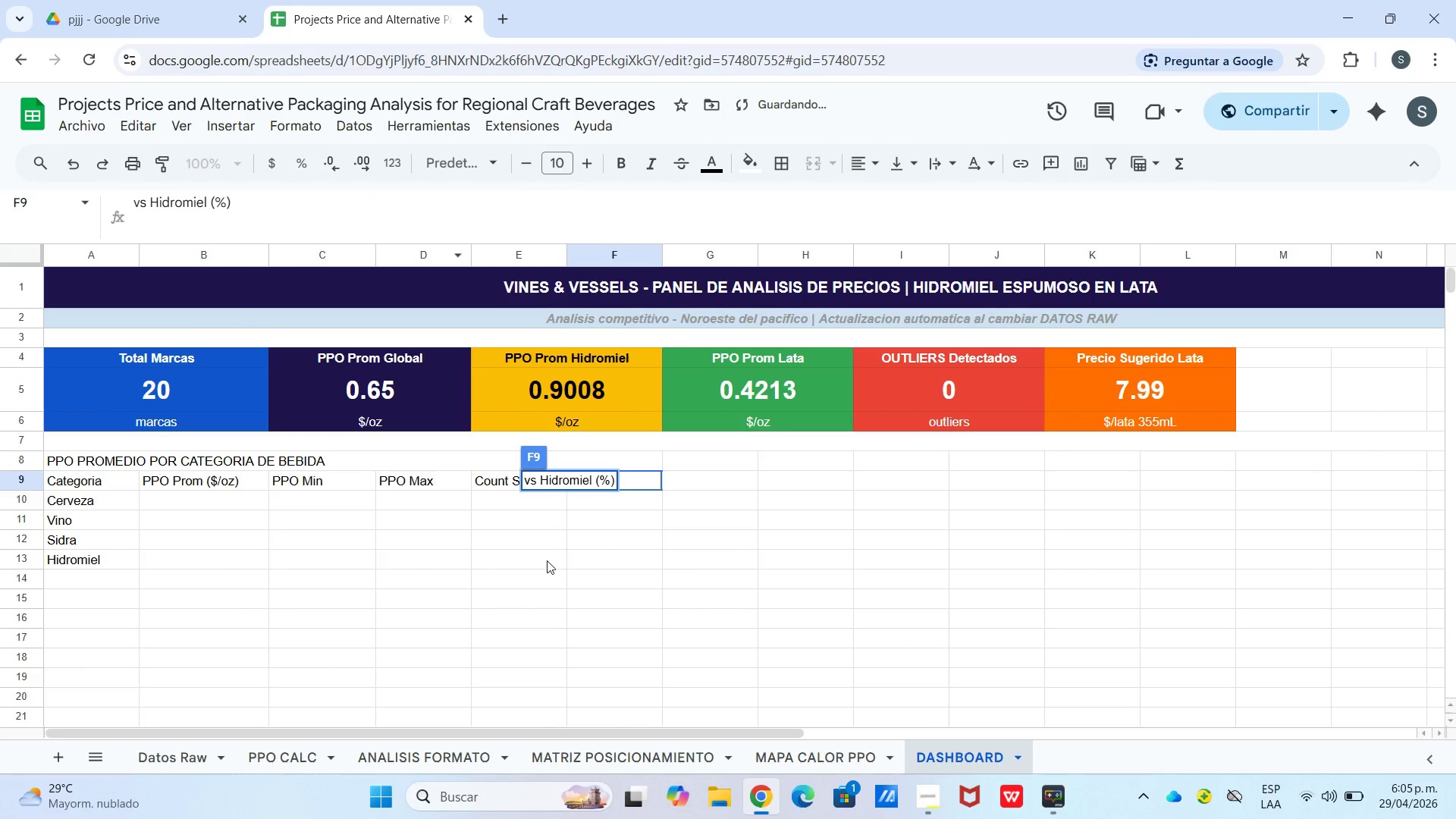 
left_click([547, 560])
 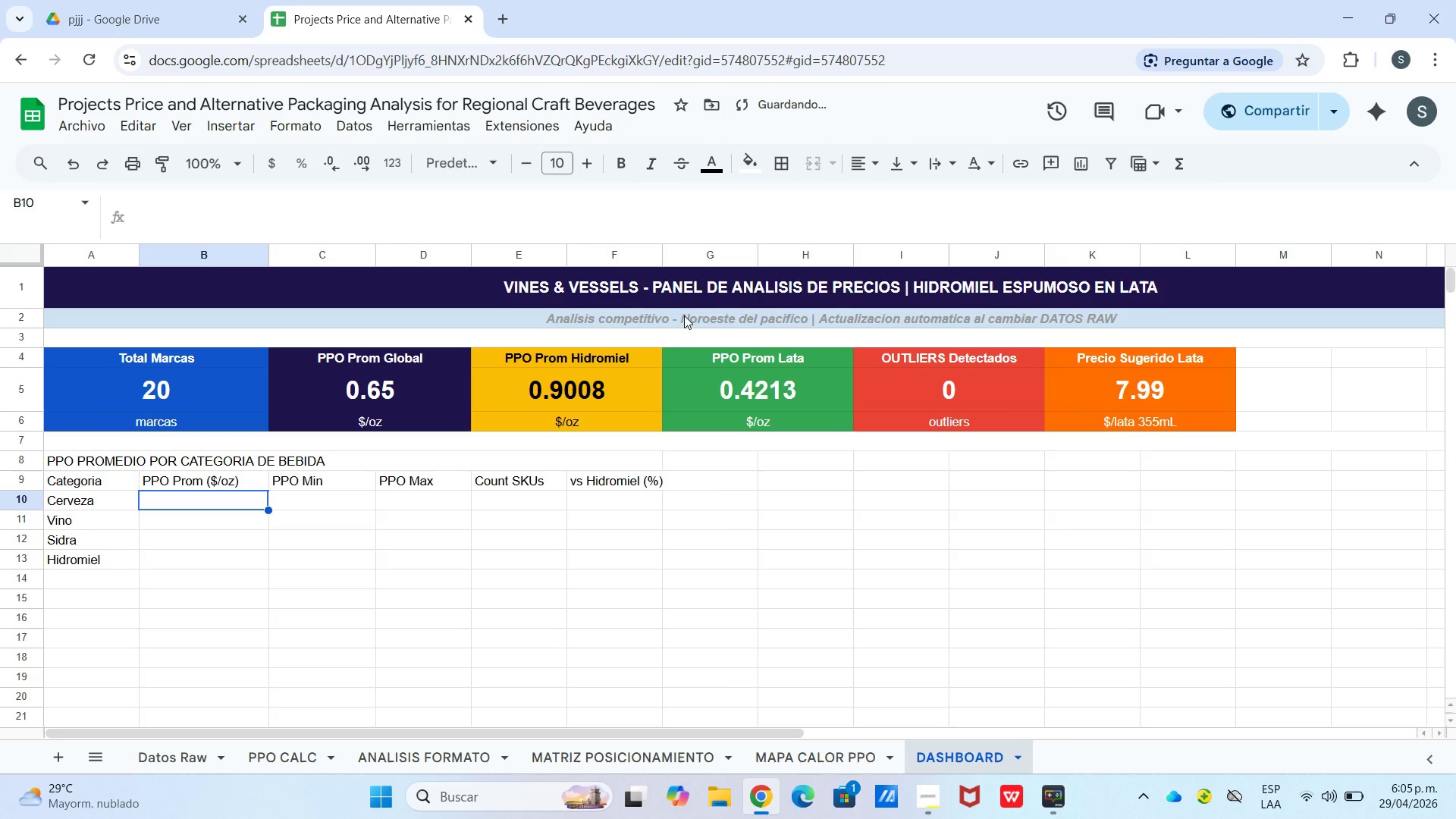 
left_click_drag(start_coordinate=[665, 254], to_coordinate=[688, 254])
 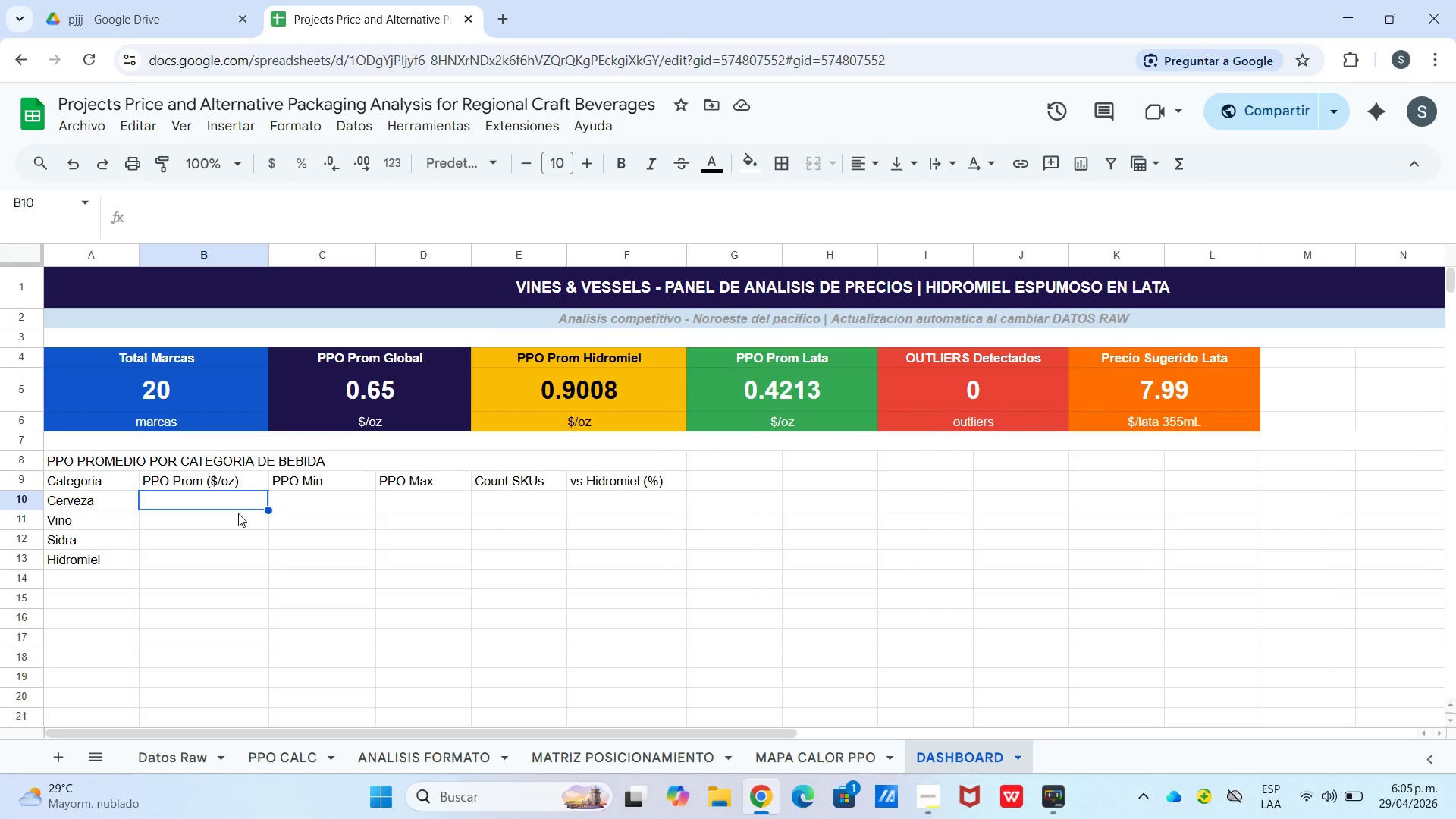 
wait(7.33)
 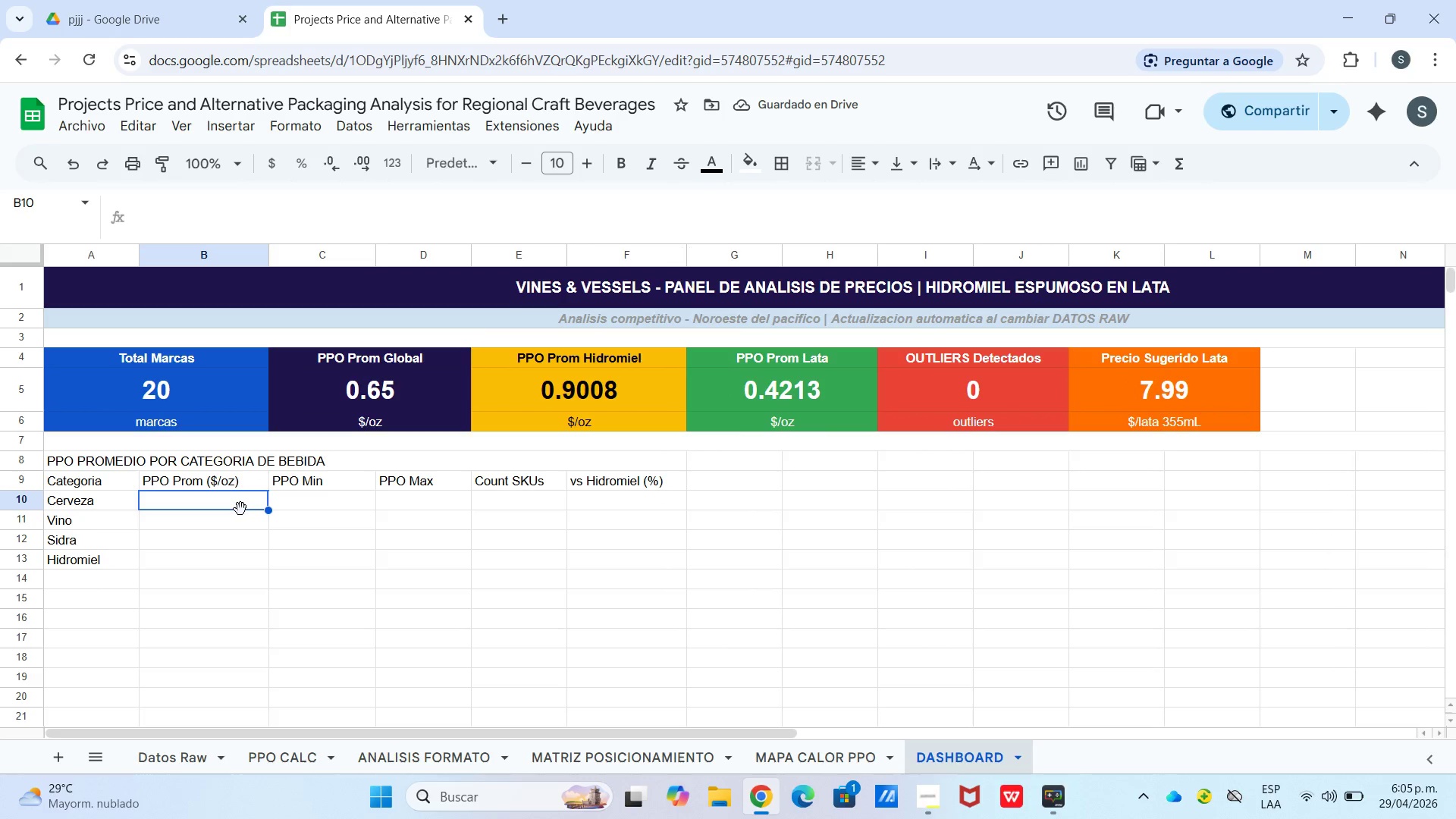 
type()si.erro)
key(Tab)
type(redonder)
key(Backspace)
type(a)
key(Tab)
type(promedio.si)
key(Tab)
 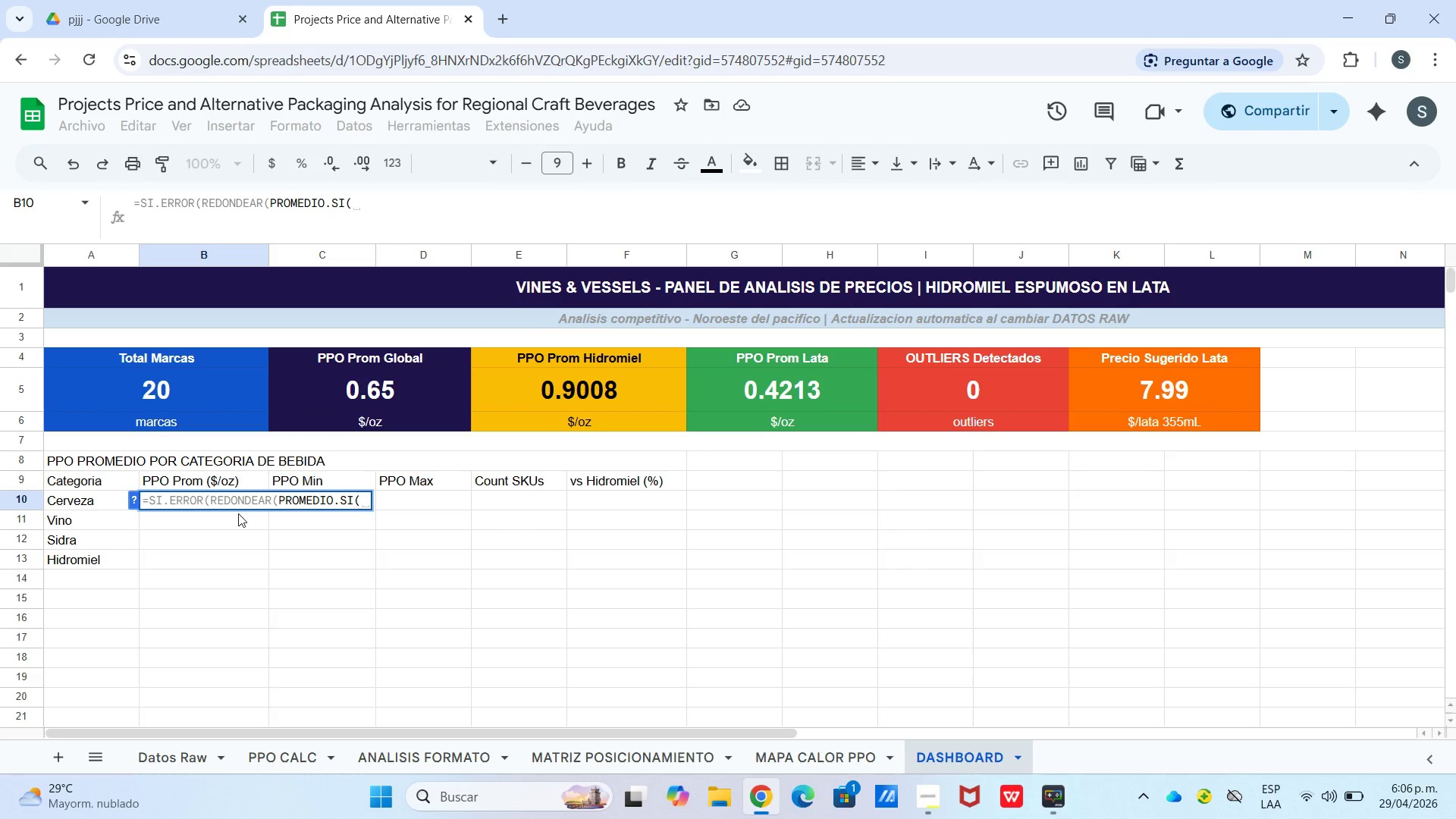 
wait(5.11)
 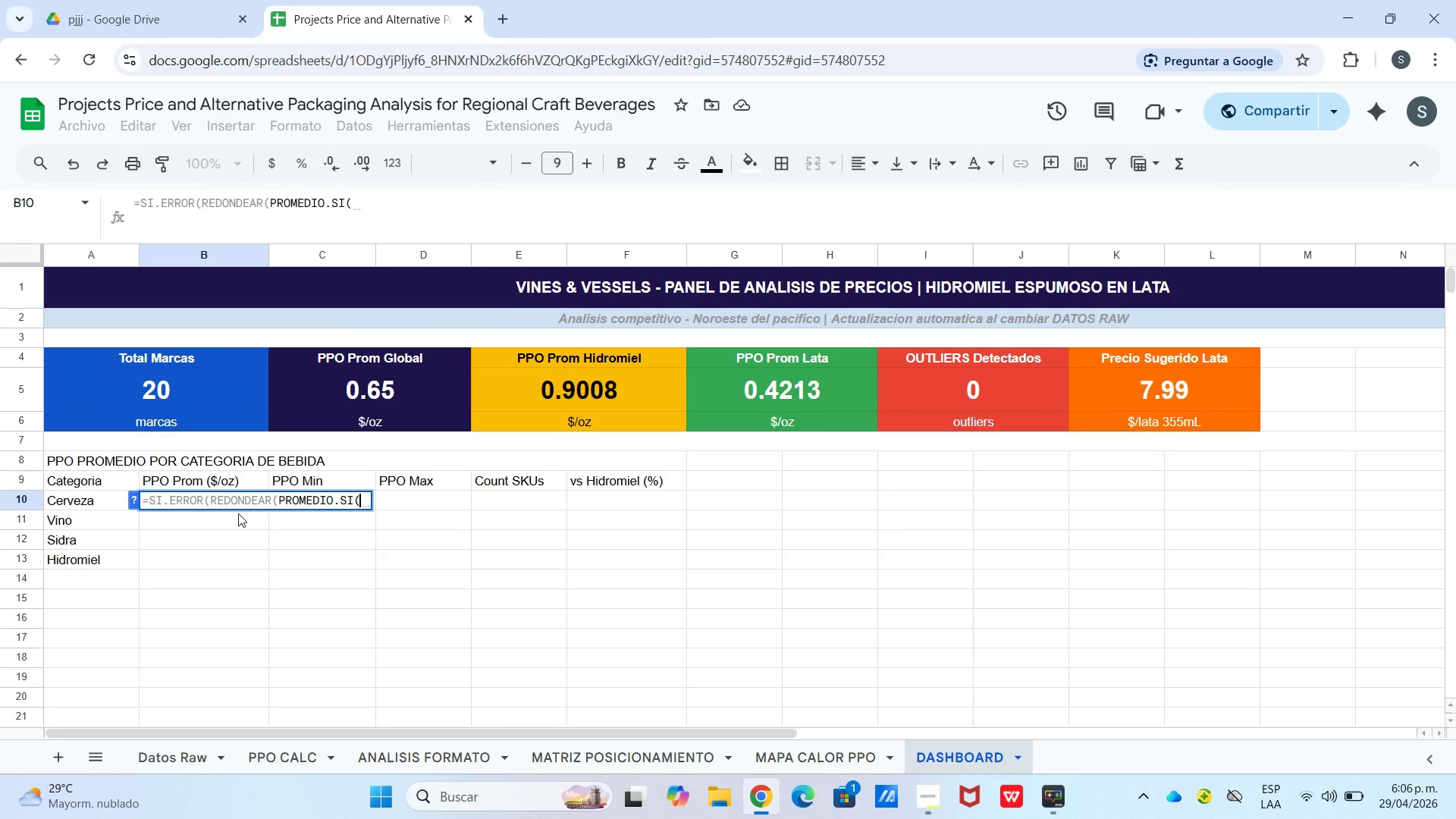 
type([PPO CALC{)
key(Backspace)
type([!$C$4>$C$23,a10,[PPO CALC)
 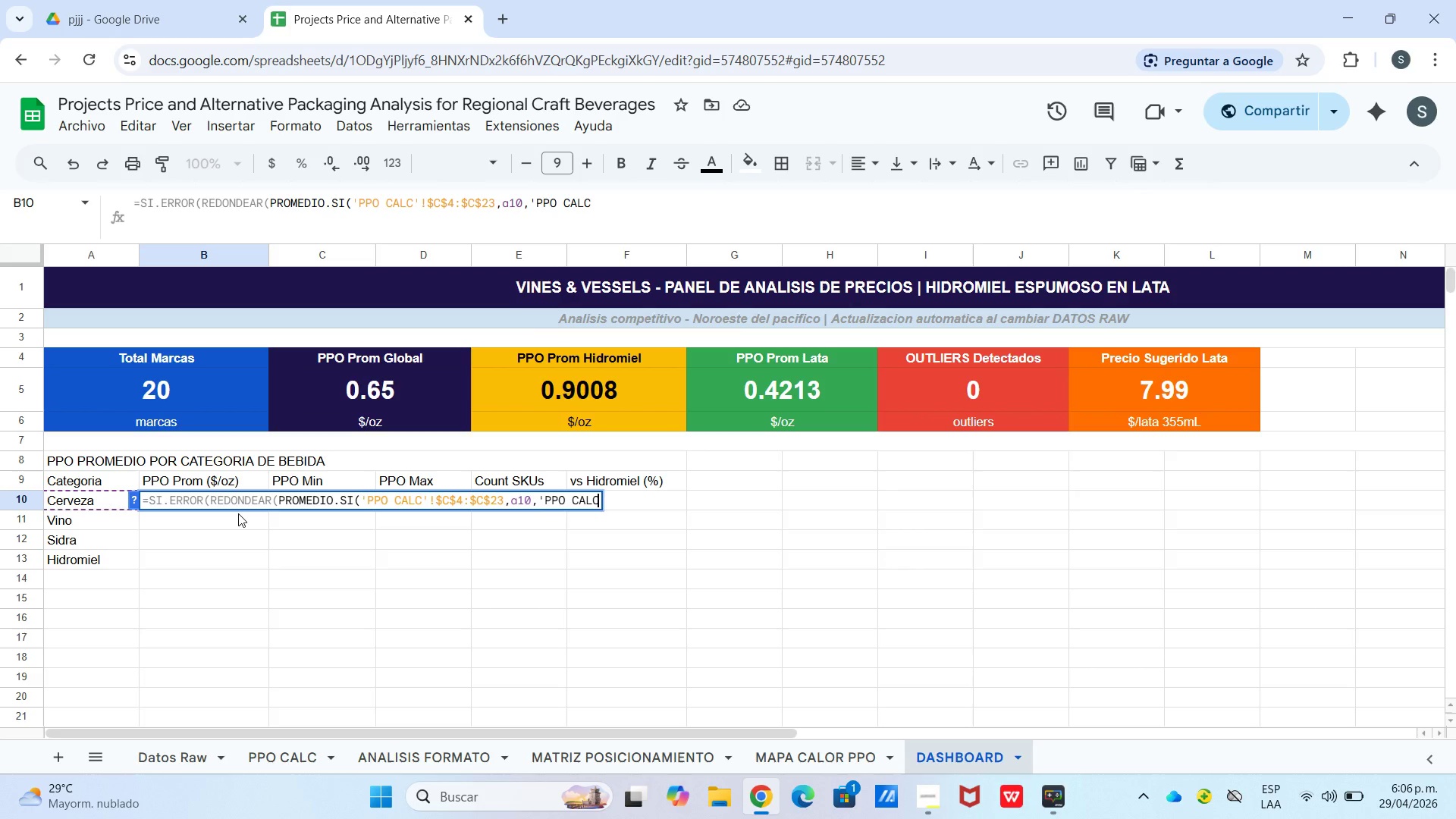 
key(BracketLeft)
 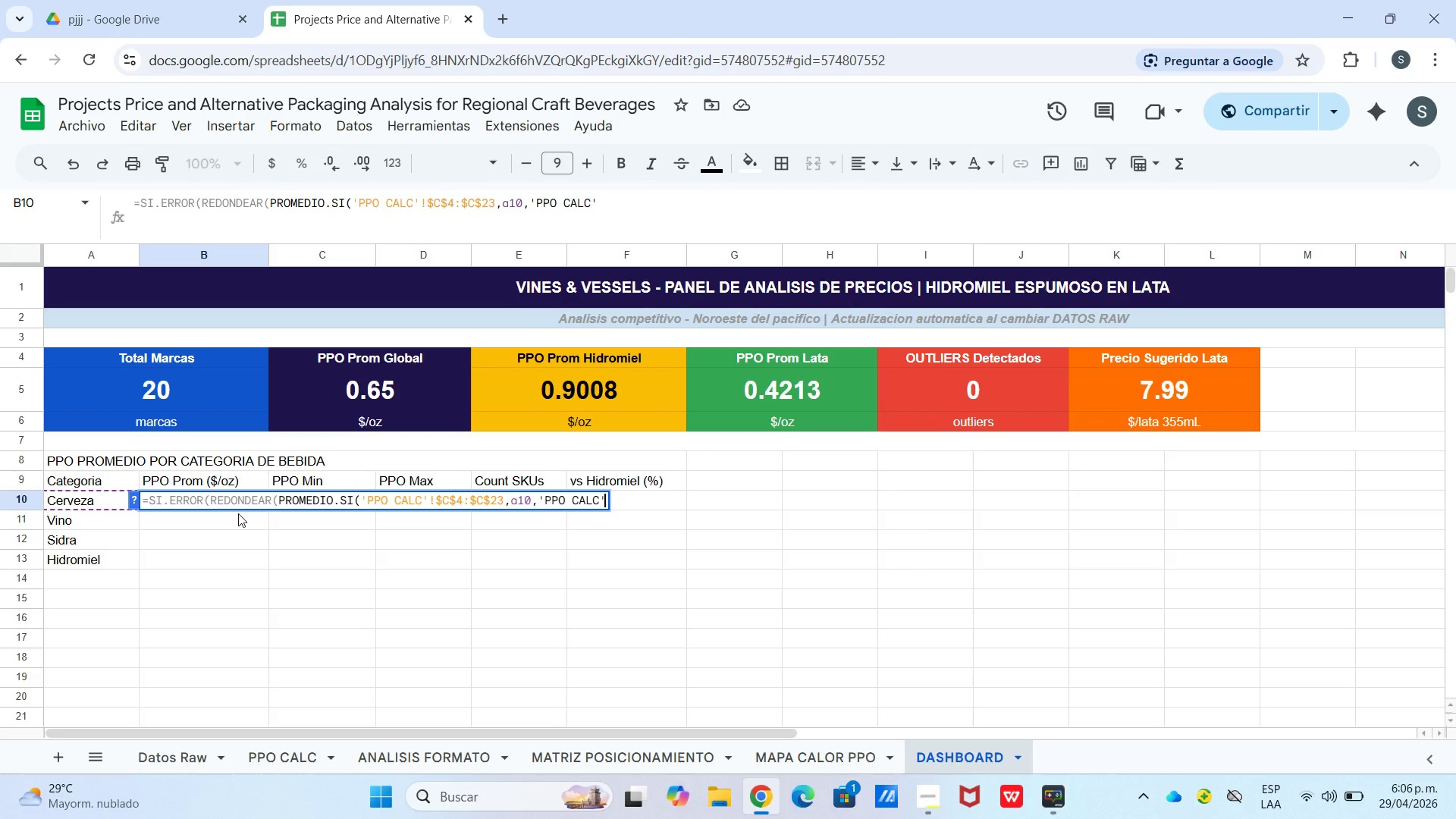 
key(Shift+1)
 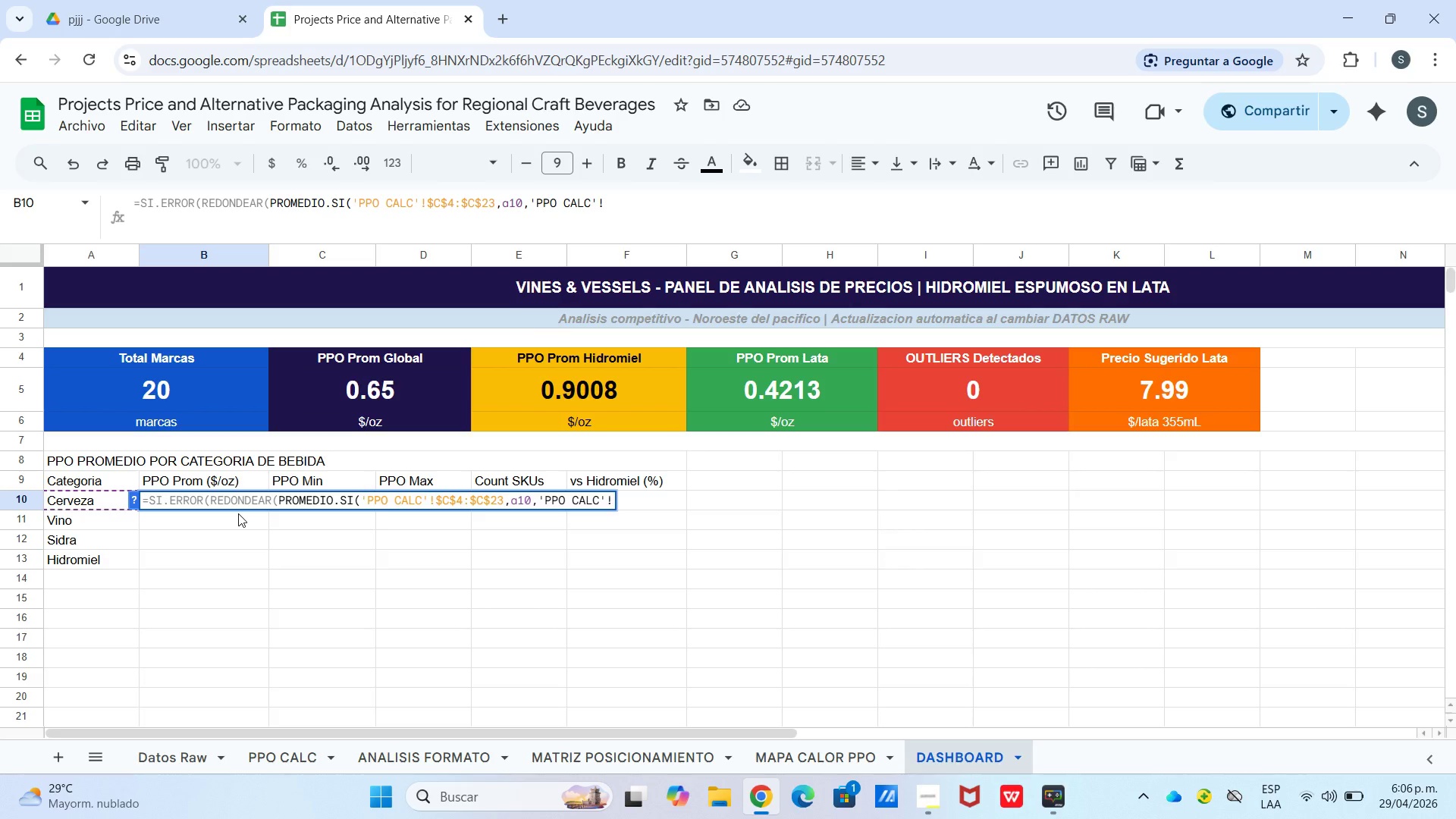 
type($I$4>i$I)
key(Backspace)
key(Backspace)
key(Backspace)
type($i)
key(Backspace)
type($23(,4(,@N&A)
key(Backspace)
type(S@)
key(Backspace)
key(Backspace)
type(D@()
 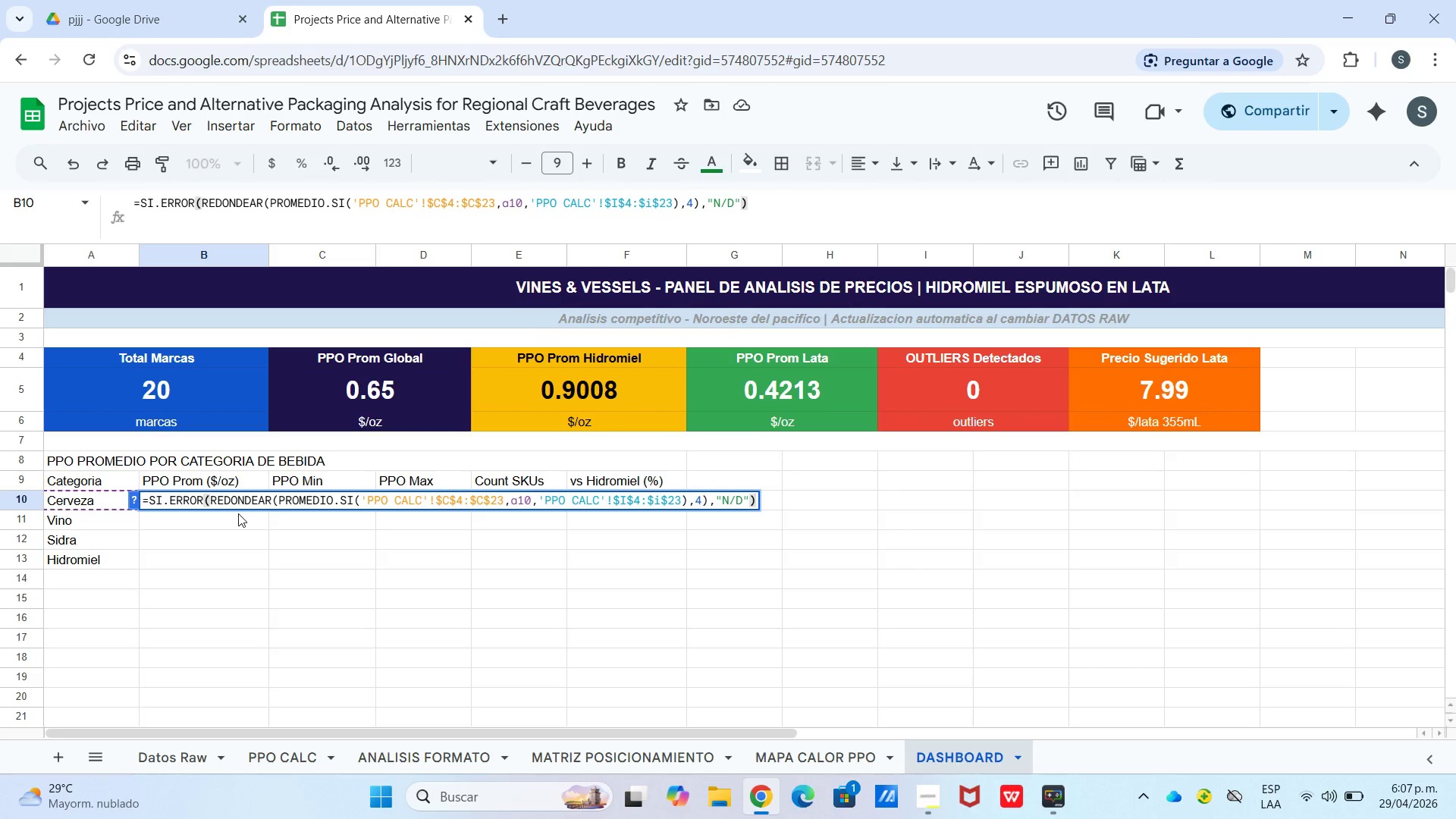 
key(Enter)
 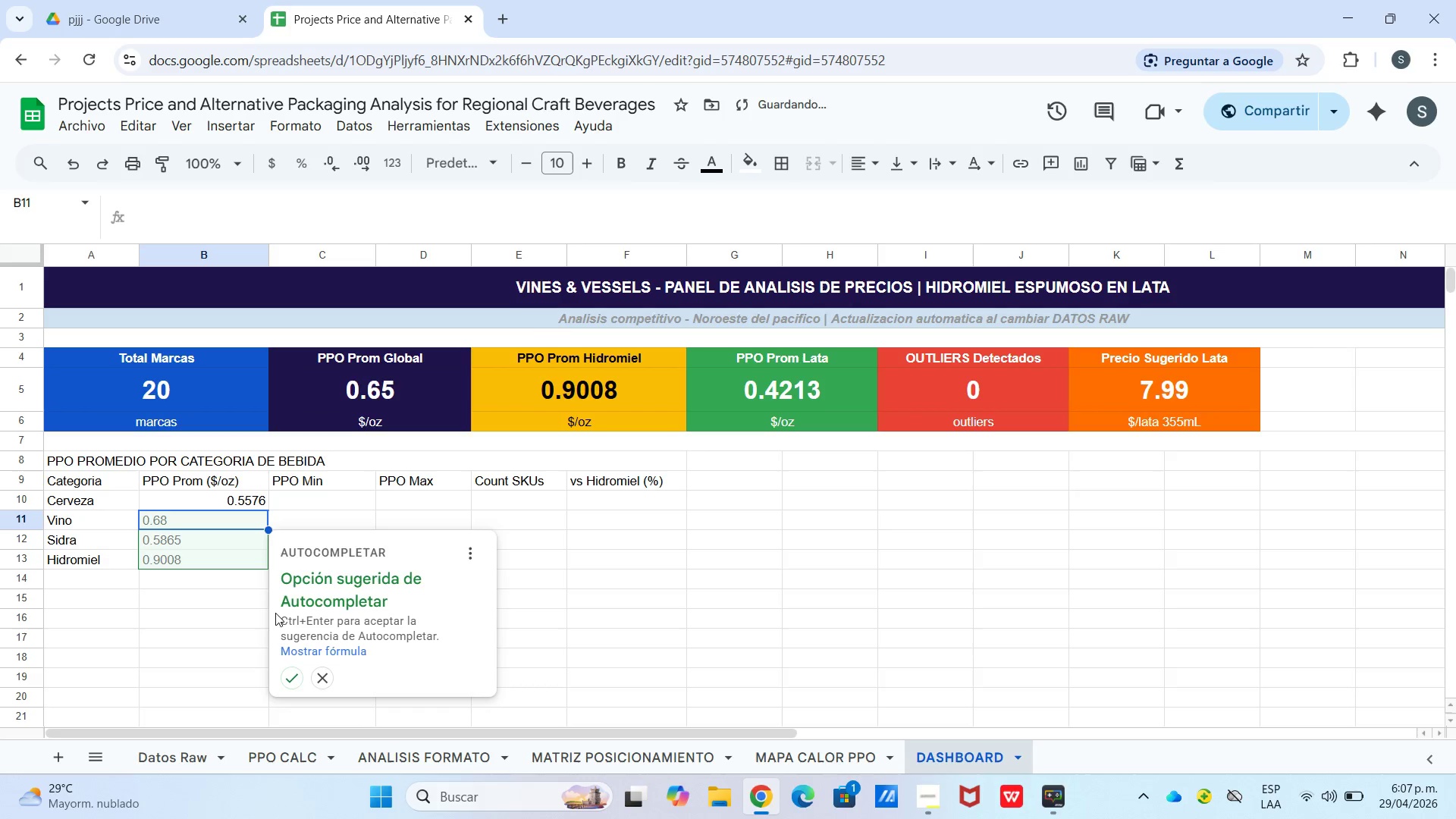 
left_click([288, 679])